 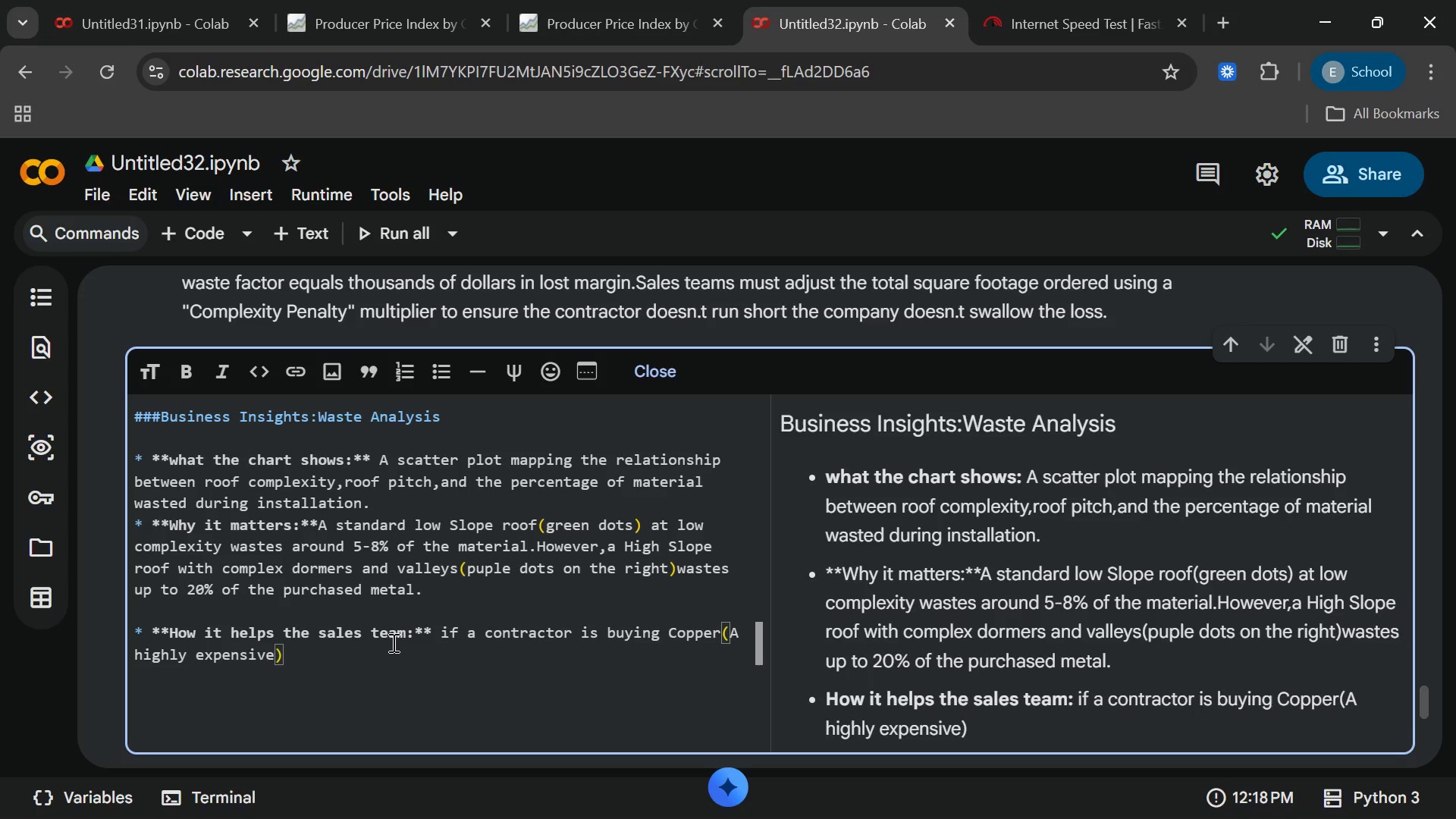 
type( material[End] for a cp)
key(Backspace)
type(omplex,high slope)
 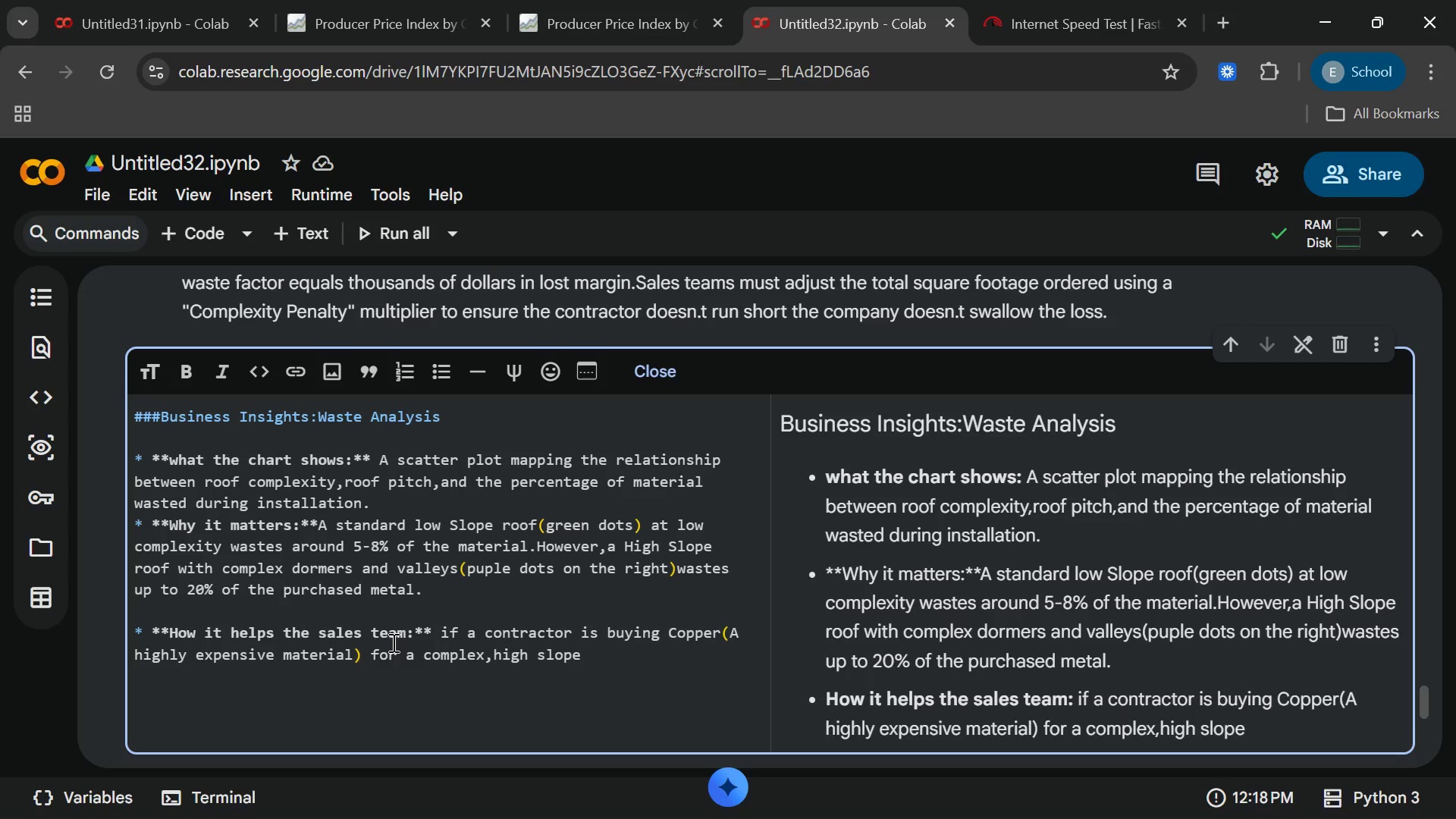 
key(Backspace)
key(Backspace)
key(Backspace)
key(Backspace)
key(Backspace)
key(Backspace)
key(Backspace)
key(Backspace)
key(Backspace)
key(Backspace)
type(High slope)
key(Backspace)
key(Backspace)
key(Backspace)
key(Backspace)
key(Backspace)
type(Slope roof )
key(Backspace)
type(,teh)
key(Backspace)
key(Backspace)
type(he 20% waste factor)
 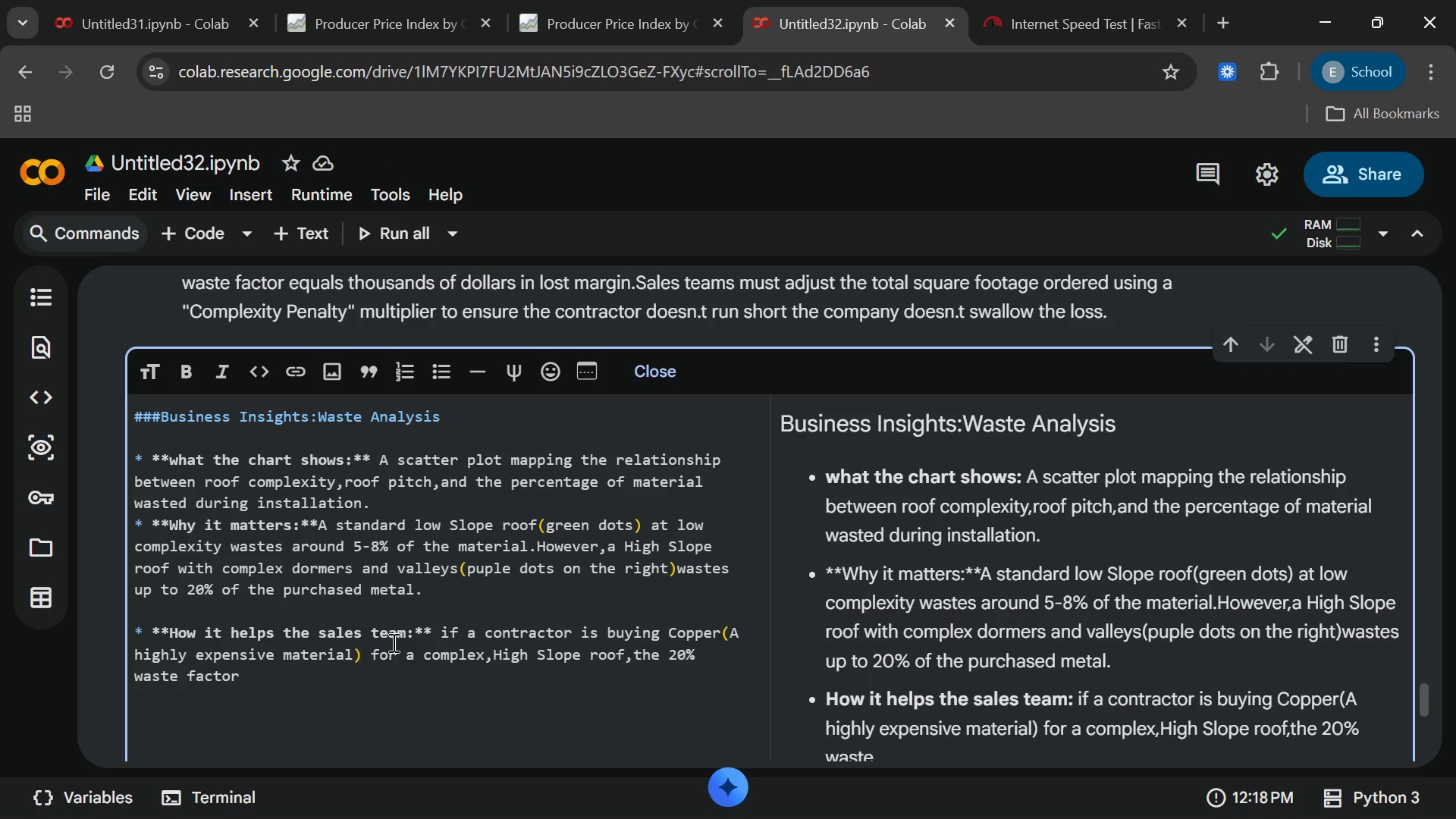 
type(eq)
key(Backspace)
key(Backspace)
type( equall)
key(Backspace)
type(s thousand )
key(Backspace)
type(ss)
key(Backspace)
type( of )
 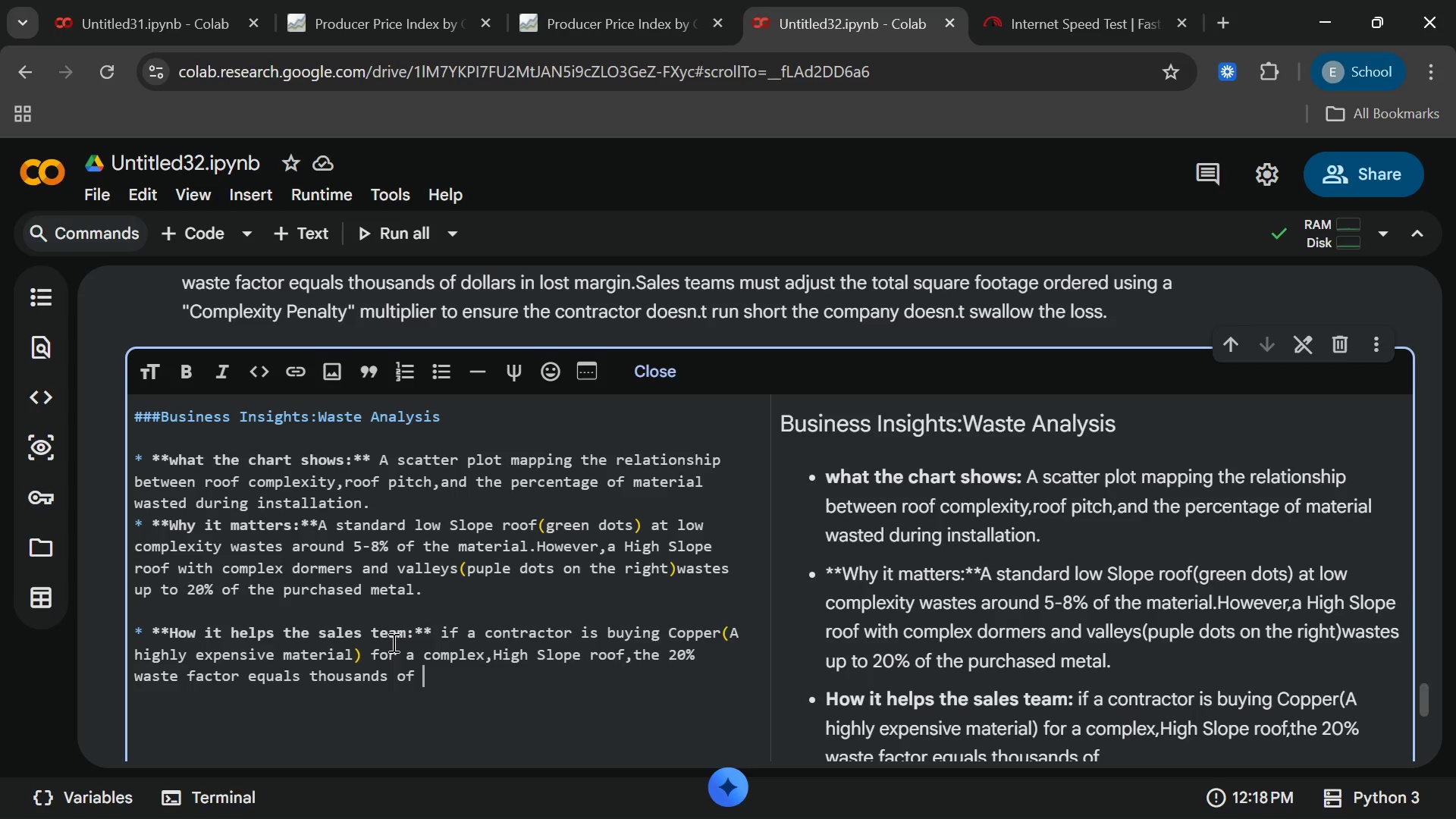 
wait(8.89)
 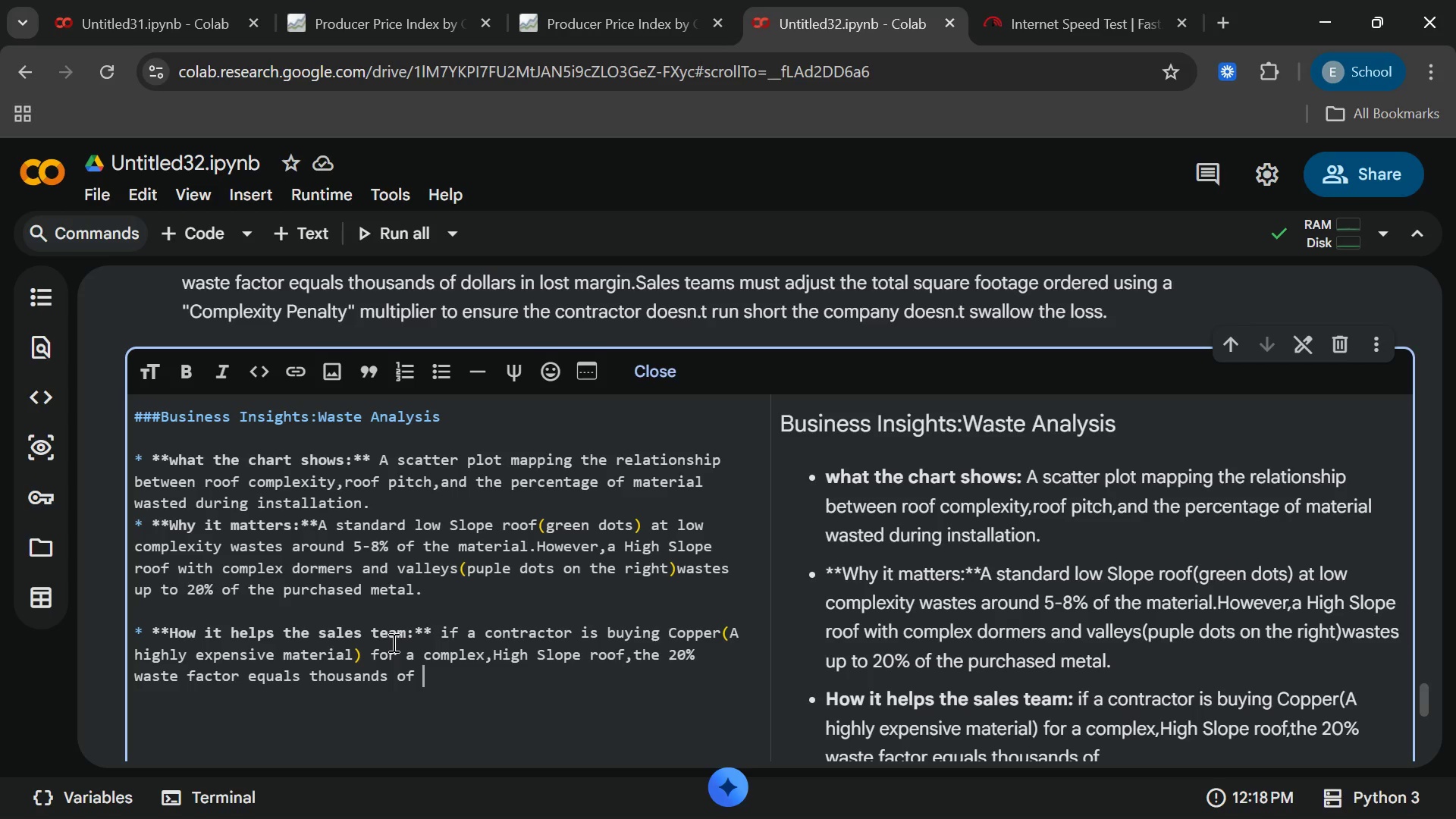 
left_click([1075, 802])
 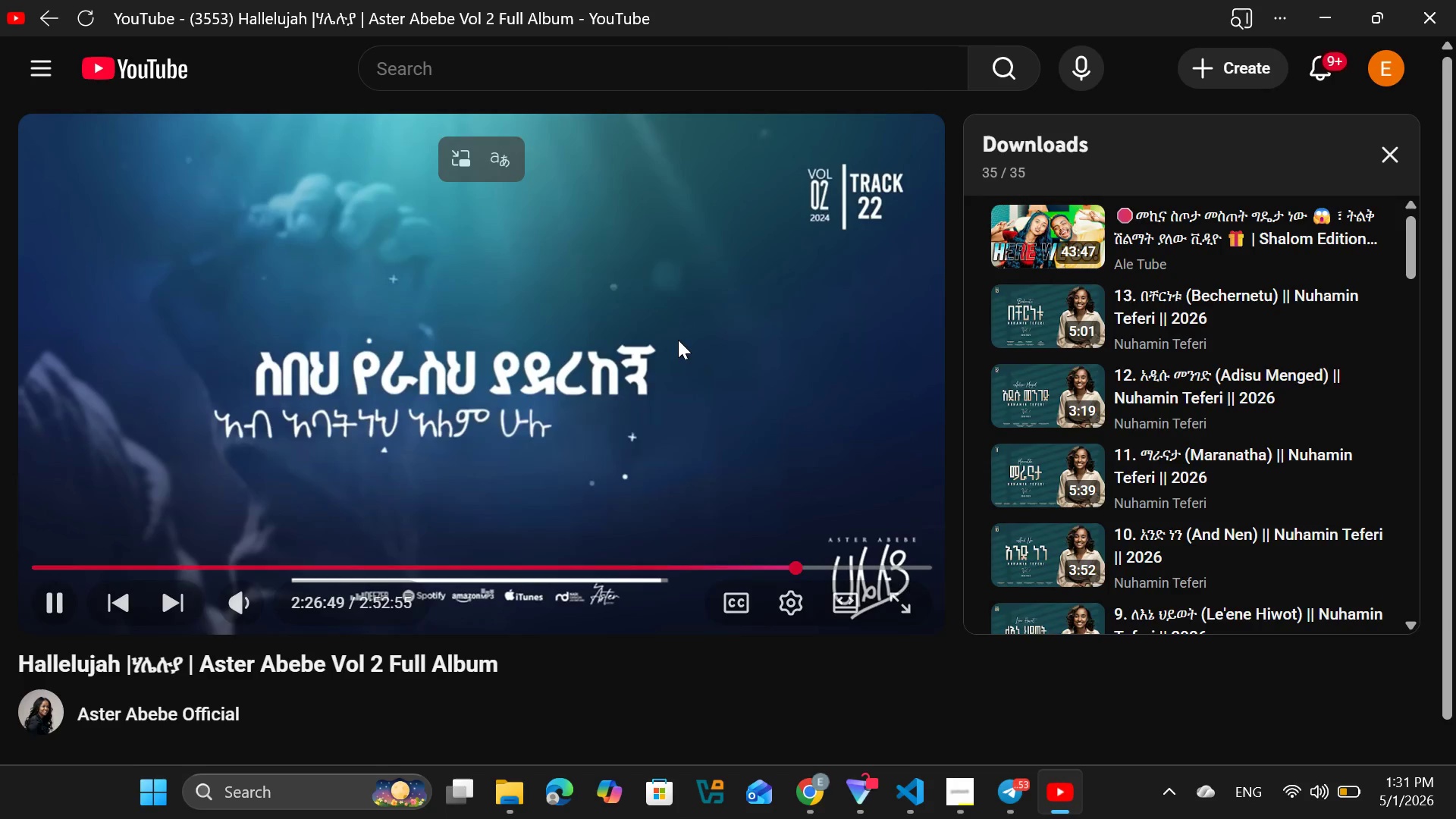 
left_click([678, 340])
 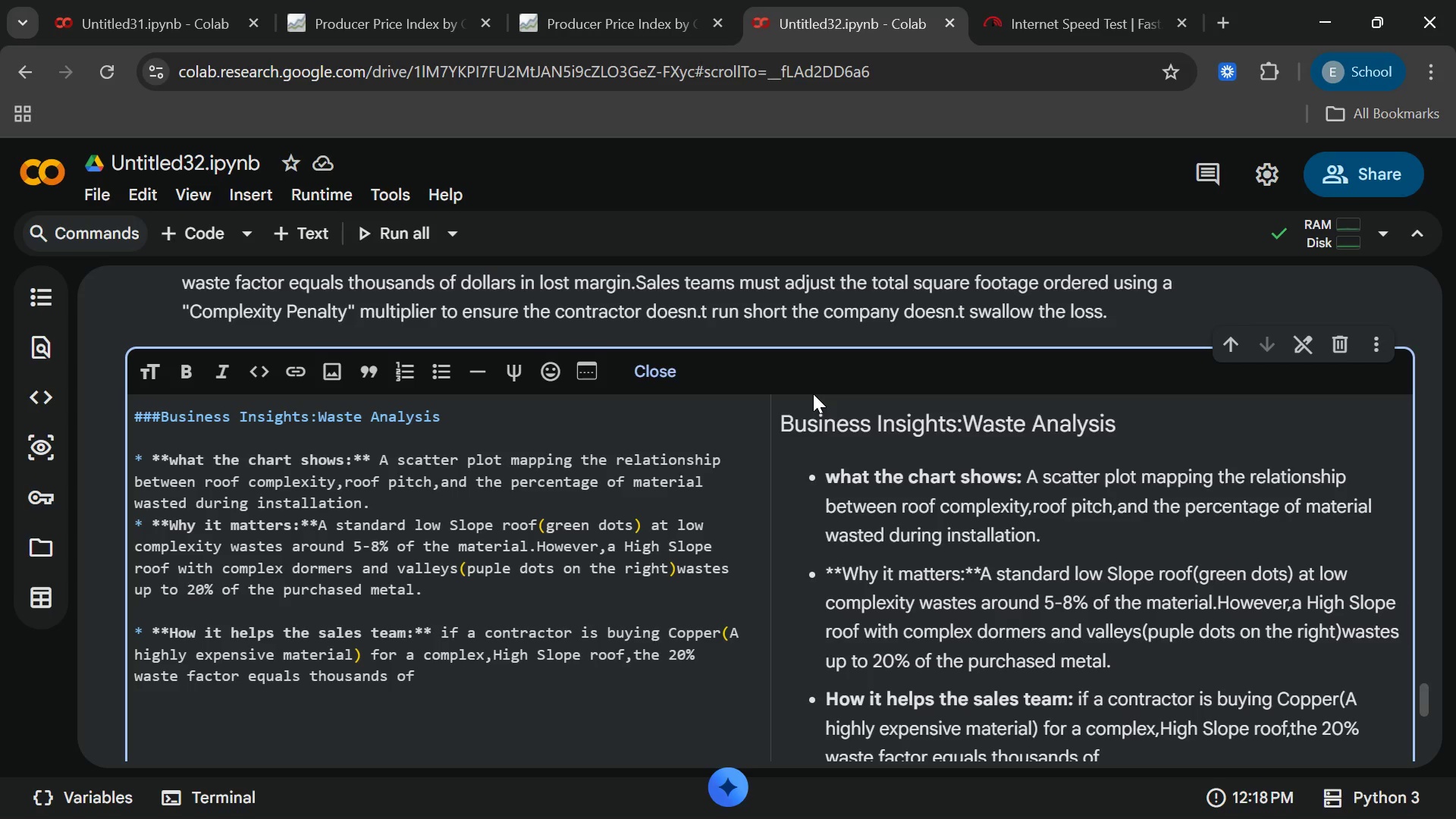 
wait(47.69)
 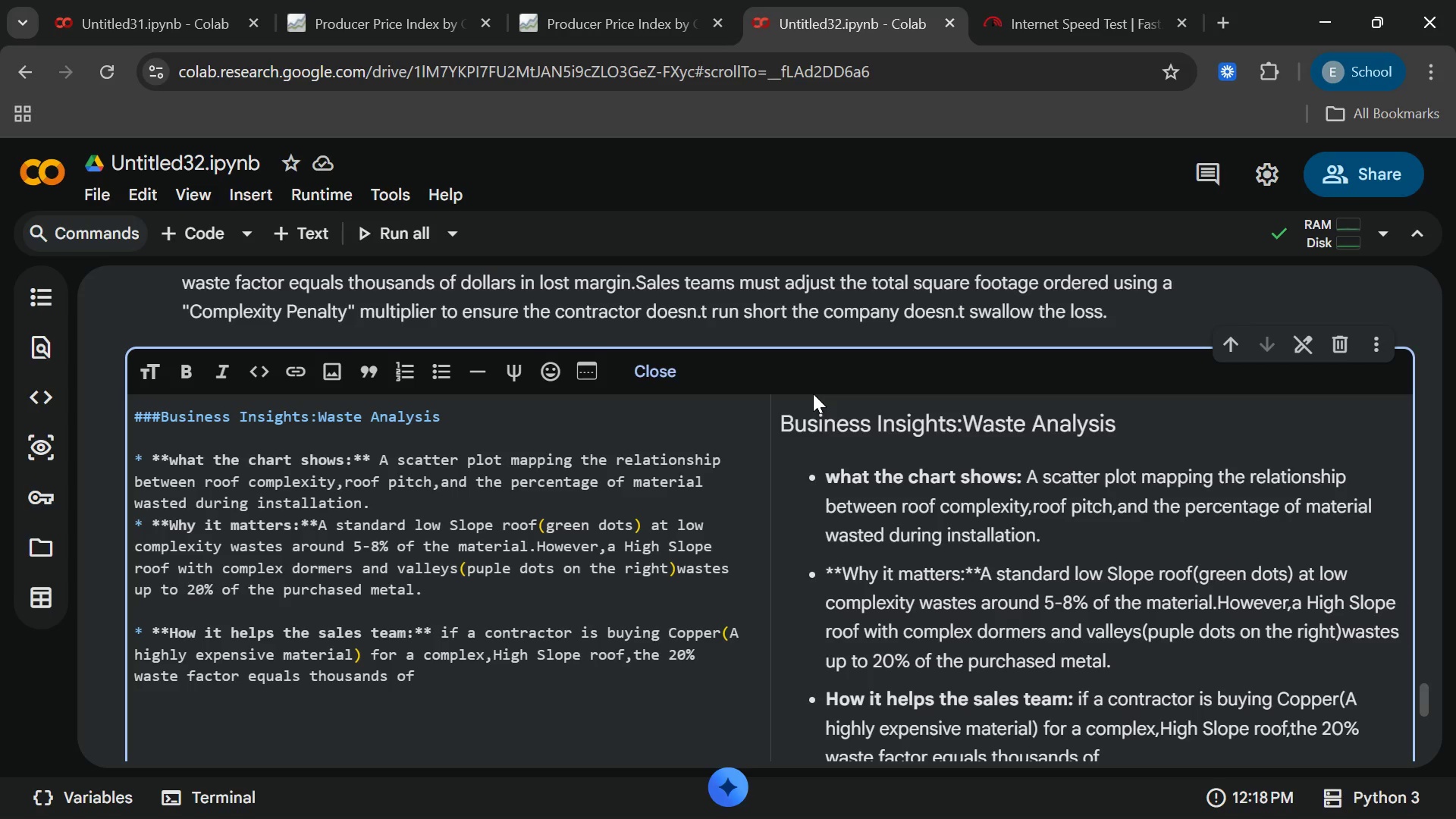 
key(Space)
 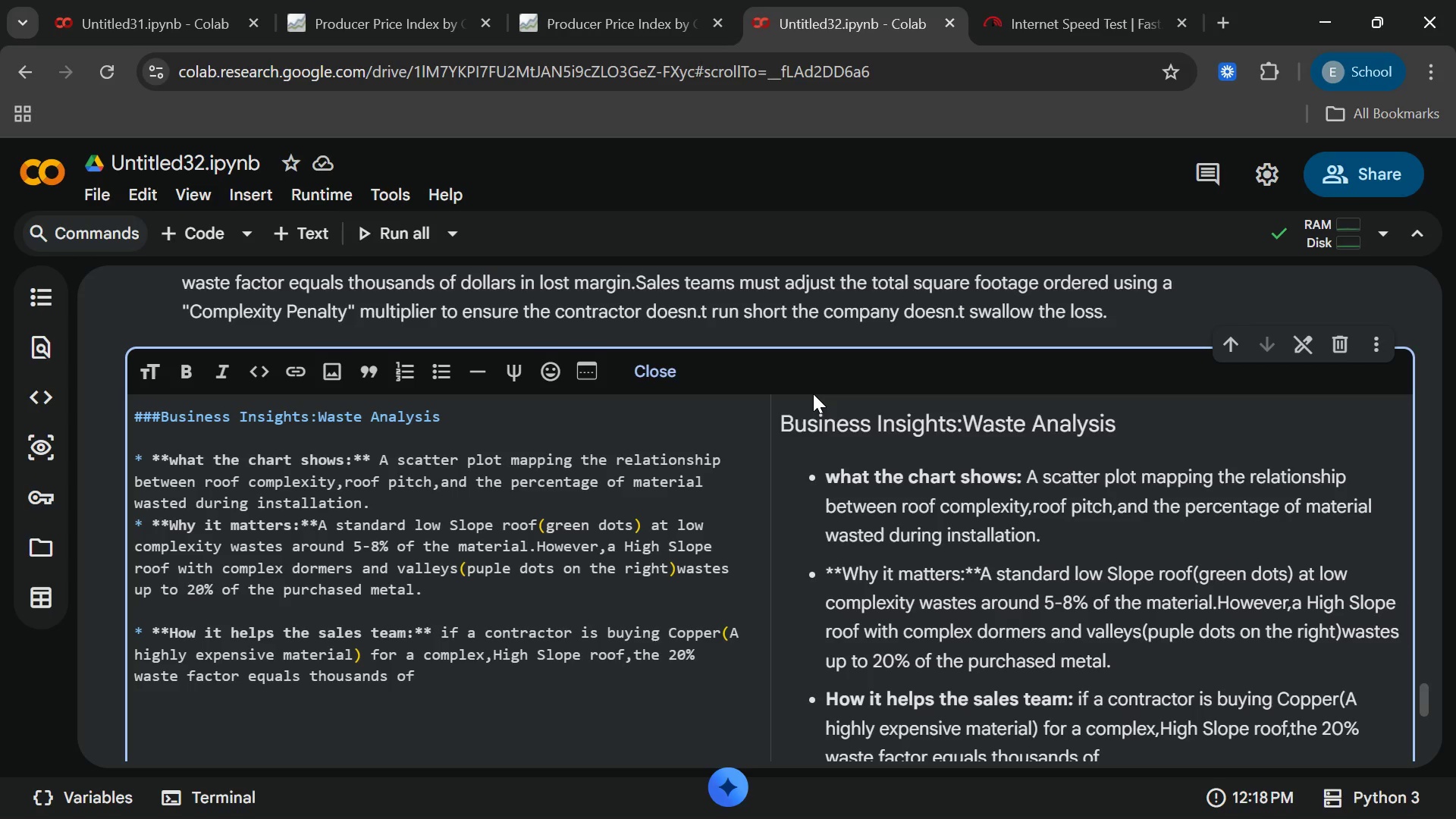 
wait(19.64)
 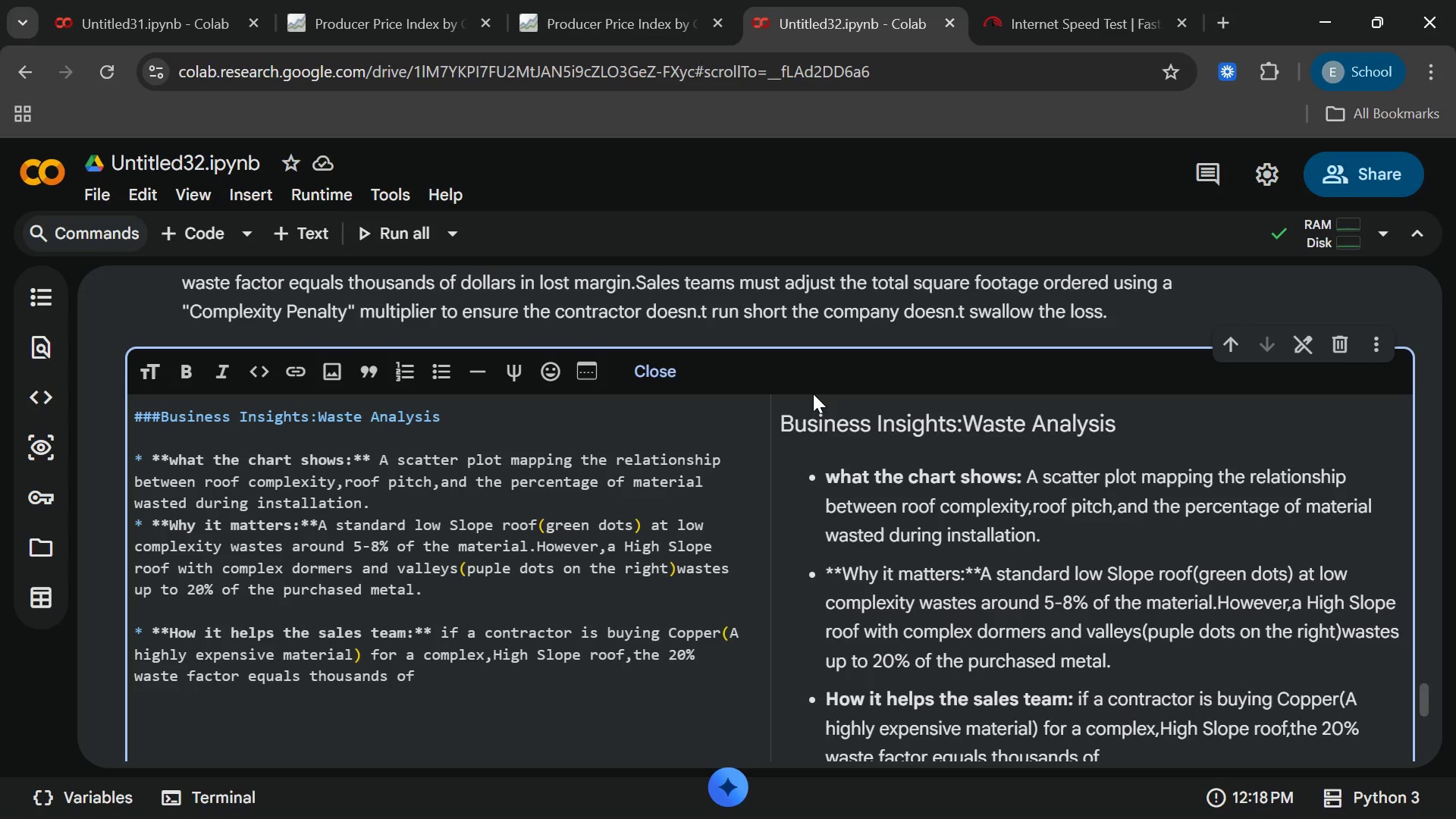 
type(dollard)
key(Backspace)
type(s in lost margin.sa)
key(Backspace)
key(Backspace)
type(Sake==)
key(Backspace)
key(Backspace)
key(Backspace)
key(Backspace)
type(les teams must)
 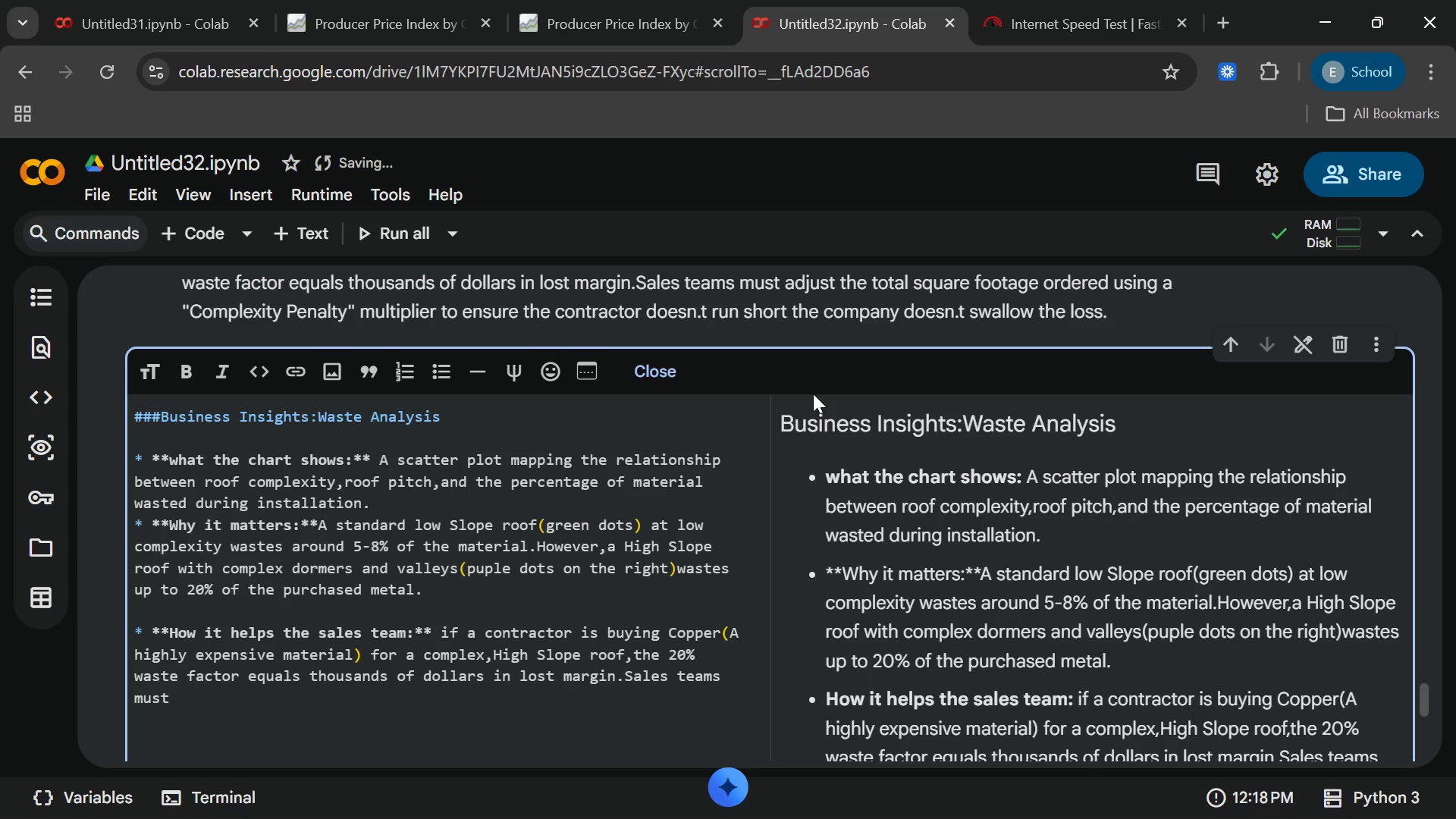 
type( adjust)
 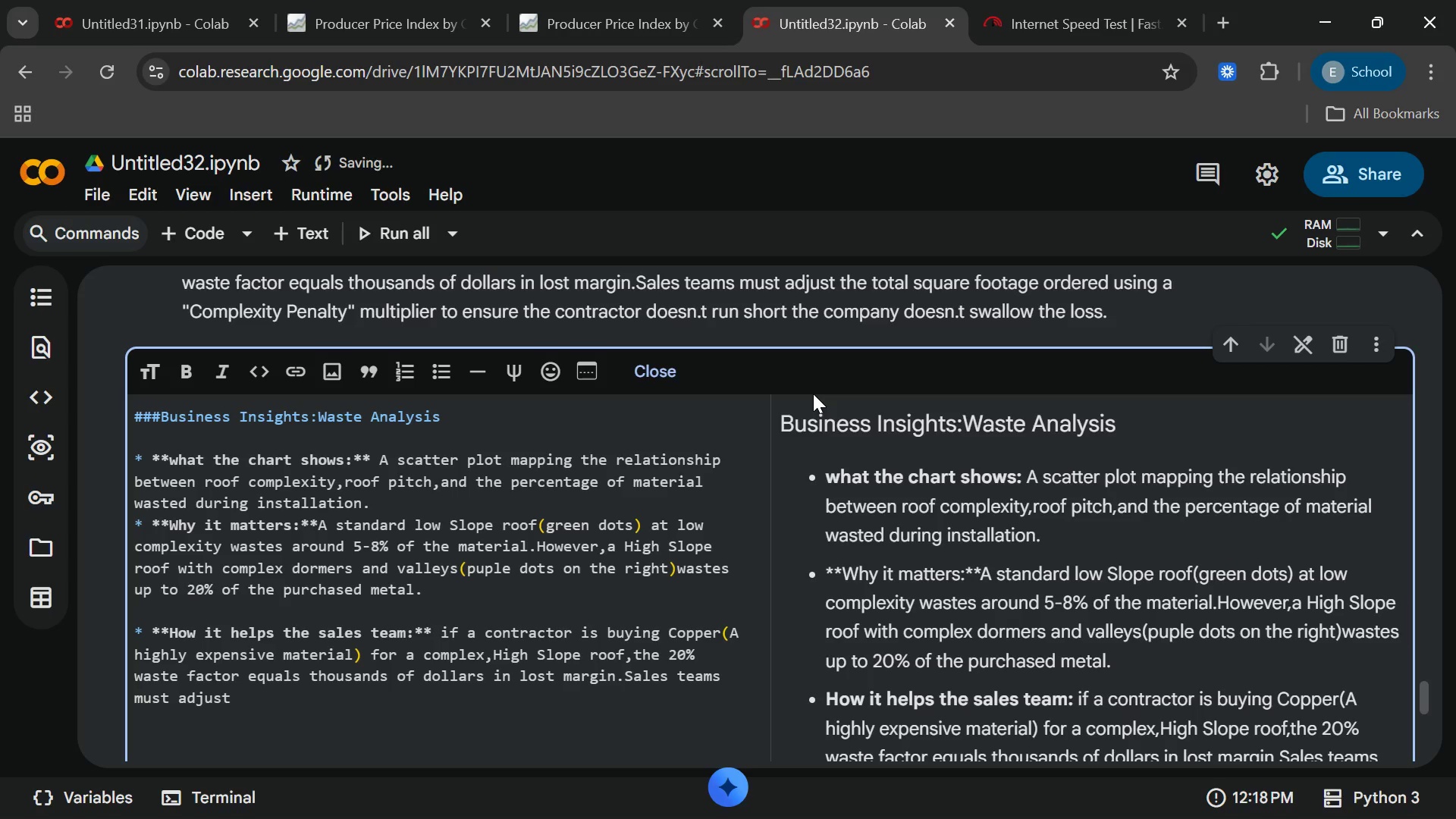 
type( the totak)
key(Backspace)
type(lsquare)
 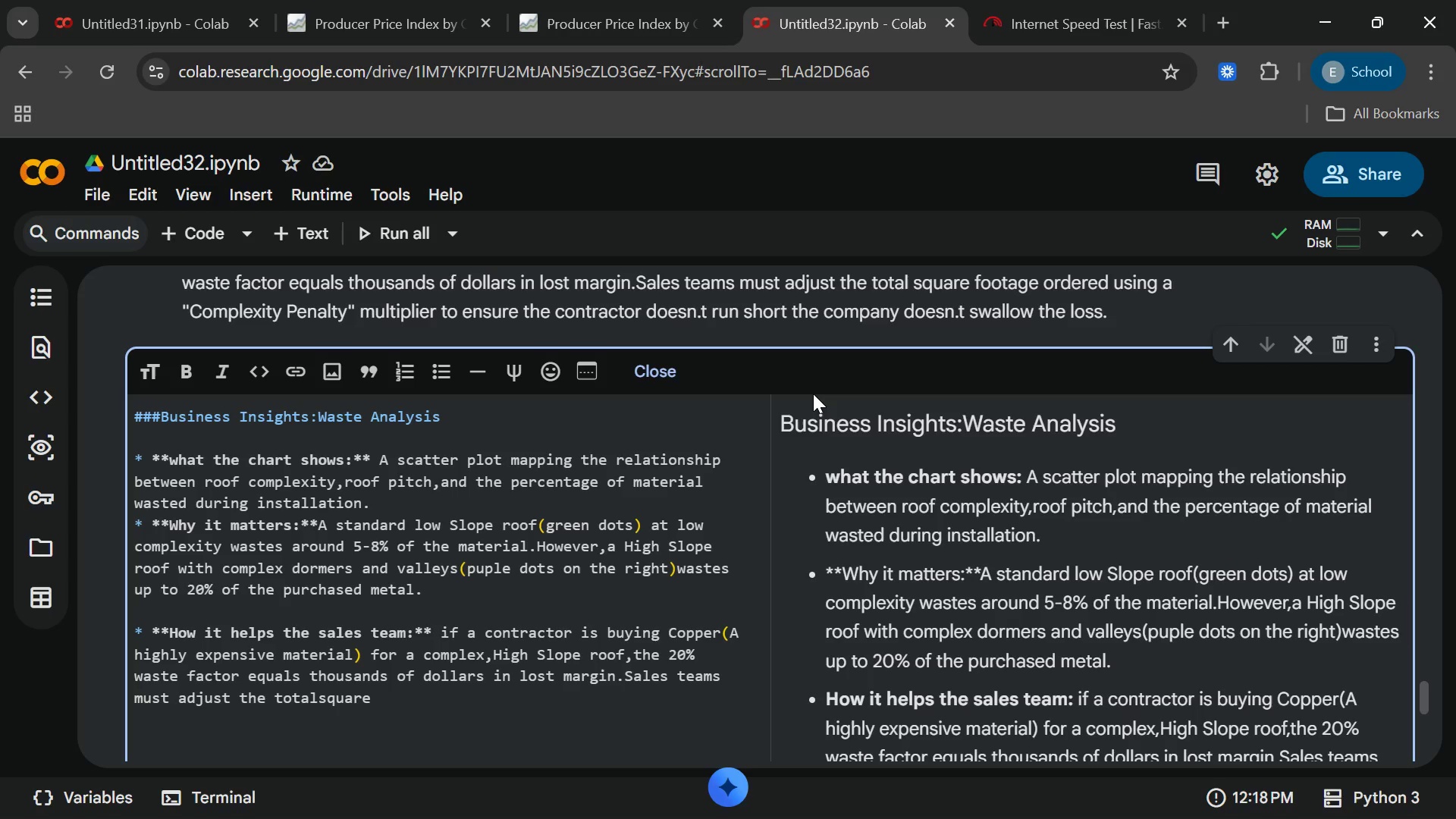 
key(ArrowLeft)
 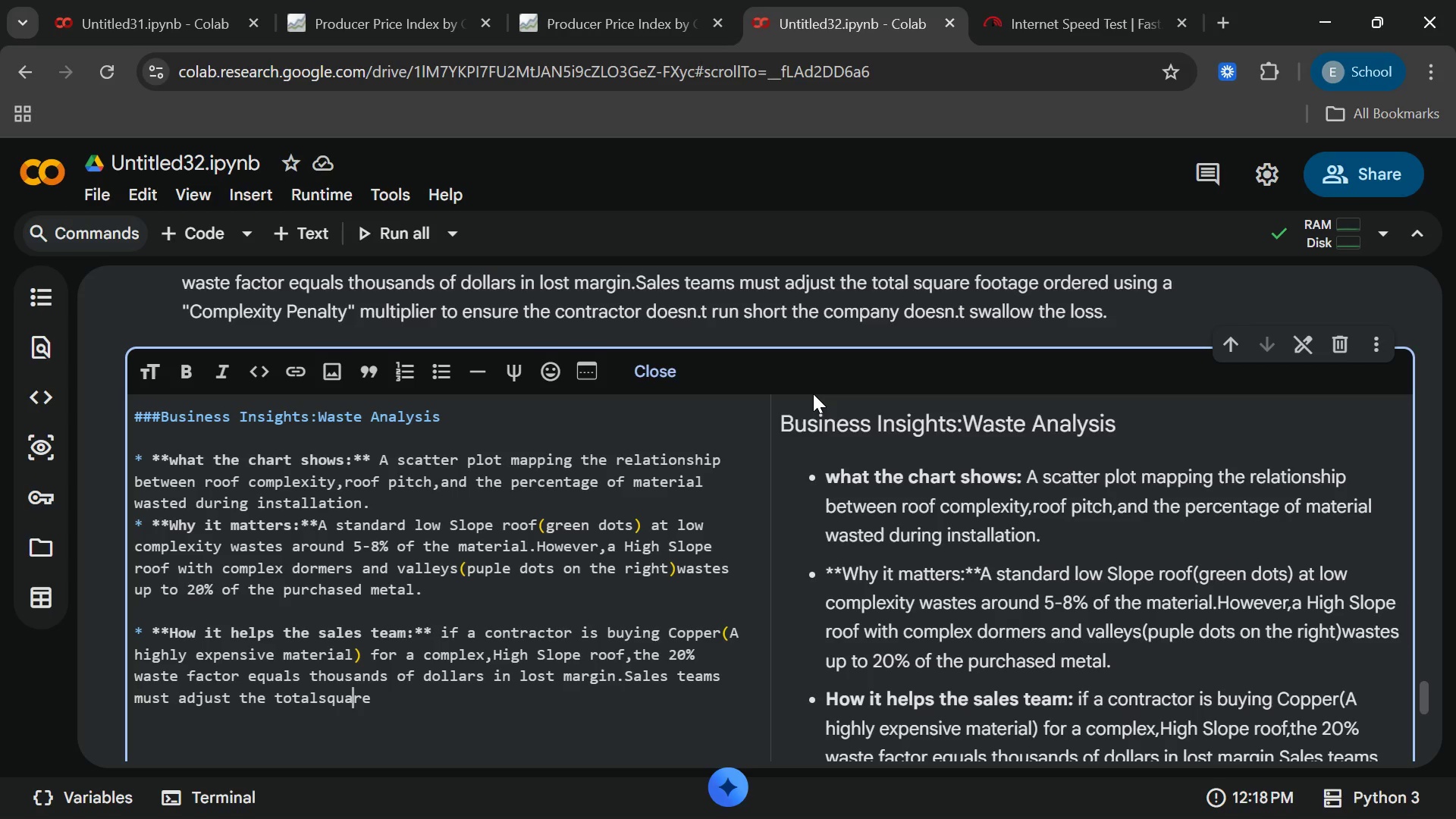 
key(ArrowLeft)
 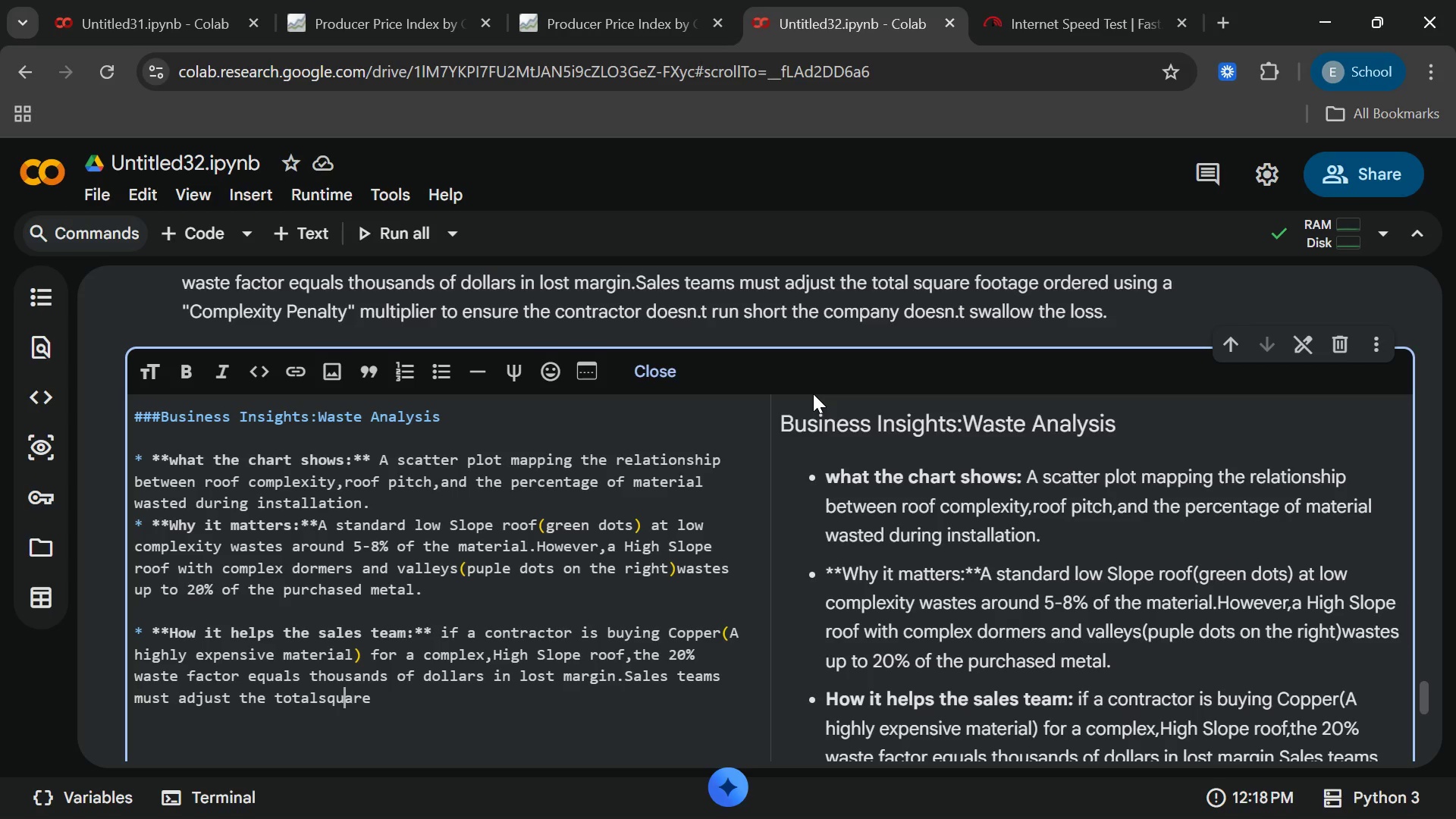 
key(ArrowLeft)
 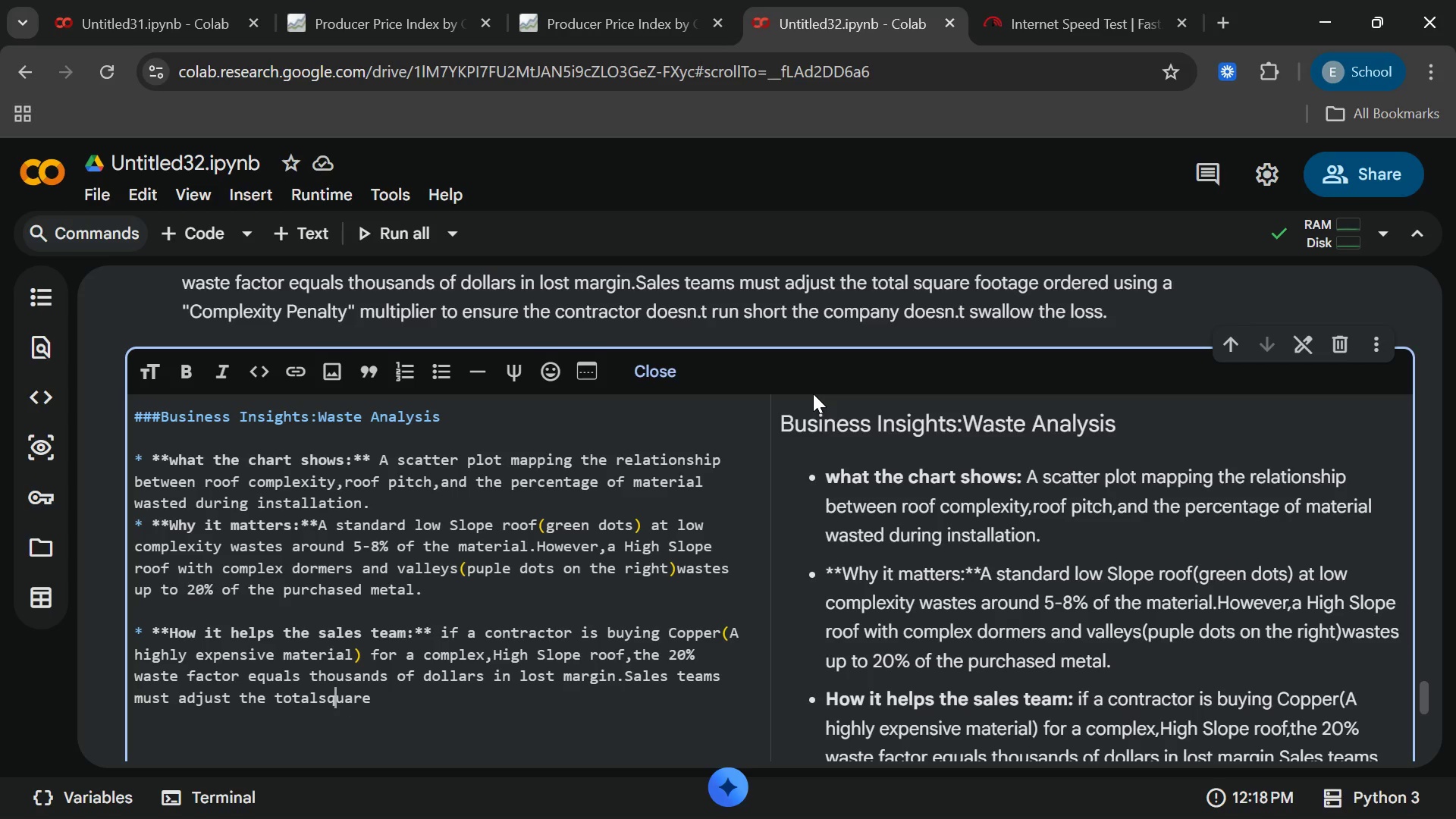 
key(ArrowLeft)
 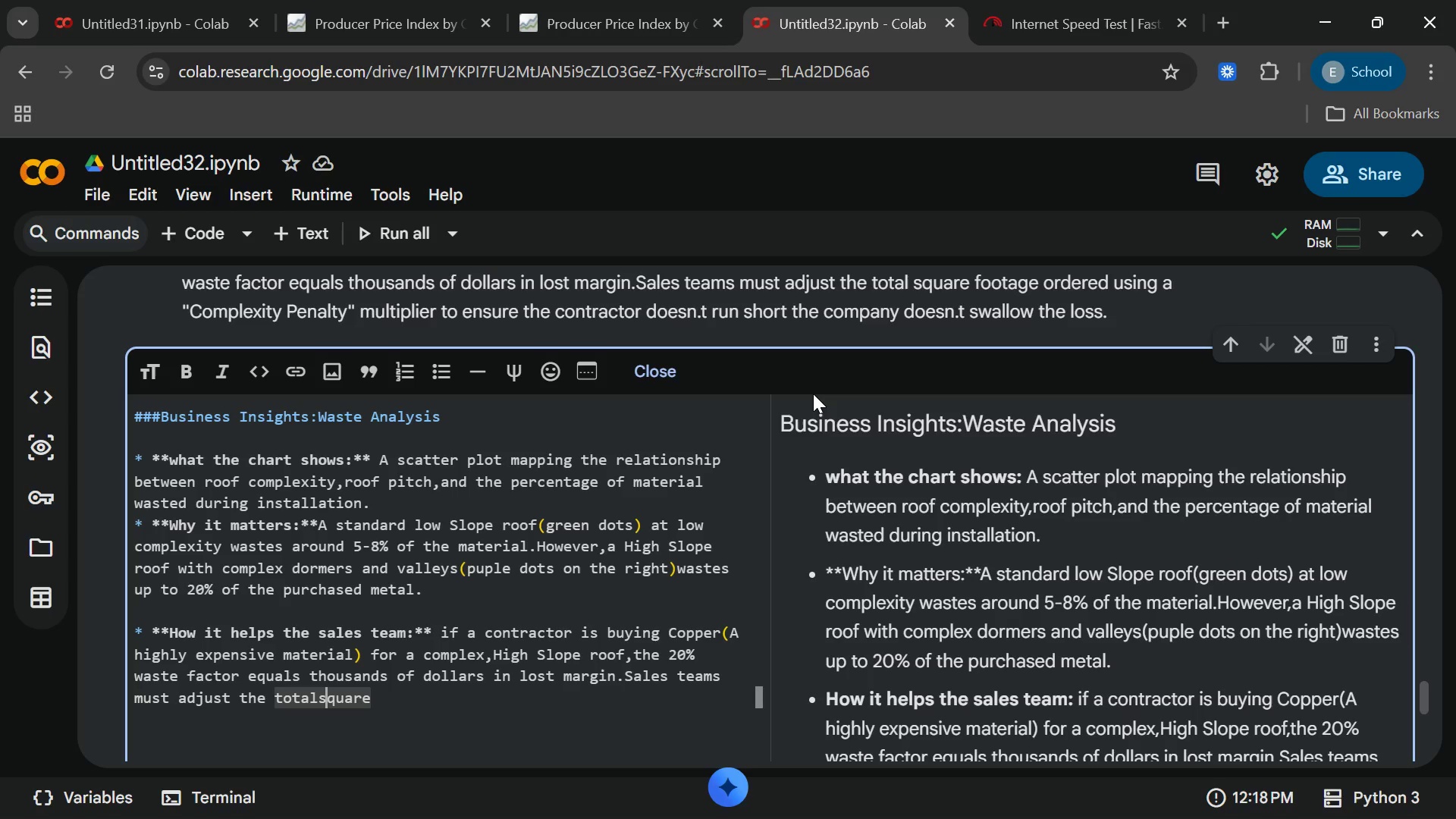 
key(ArrowLeft)
 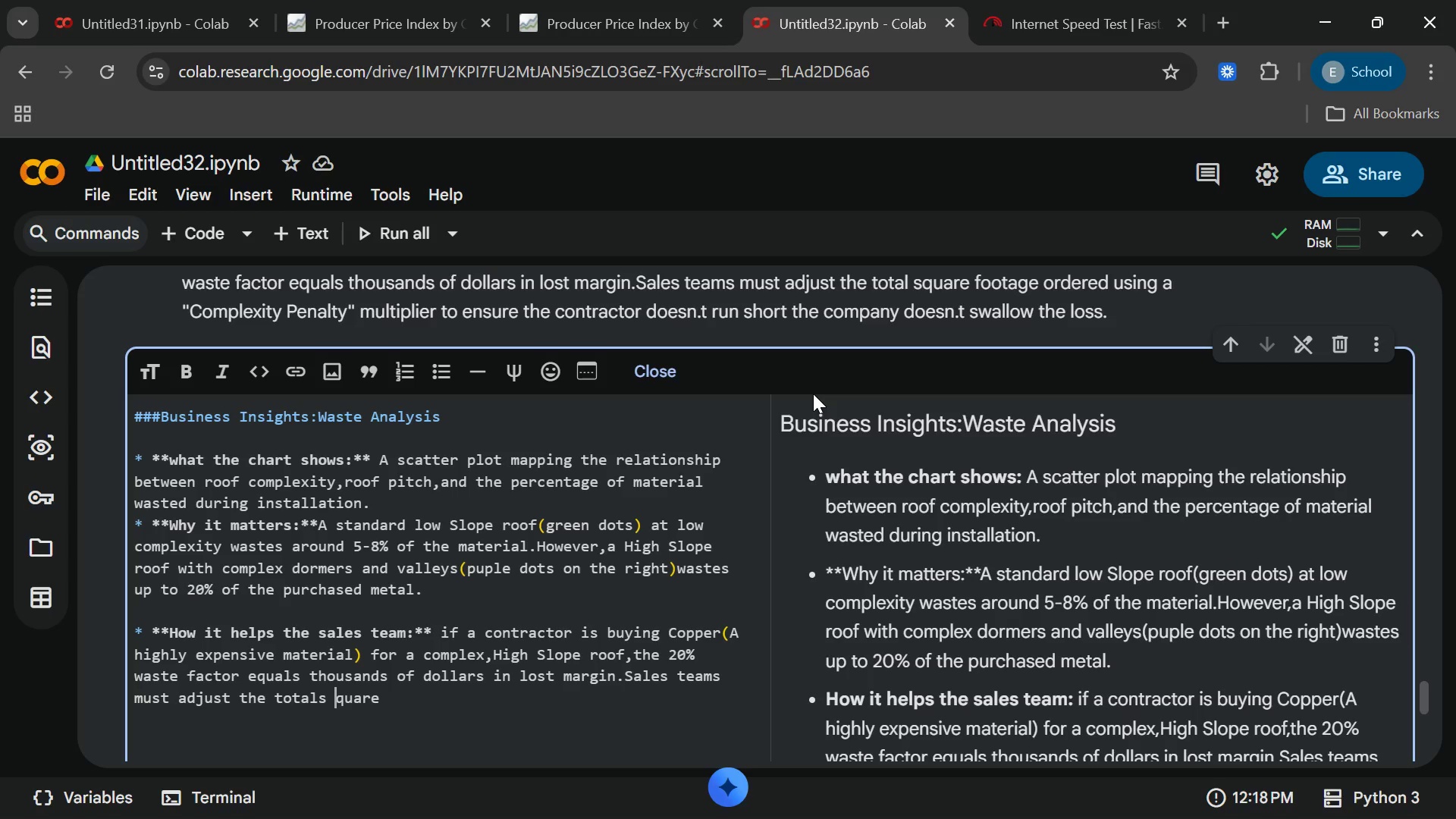 
key(Space)
 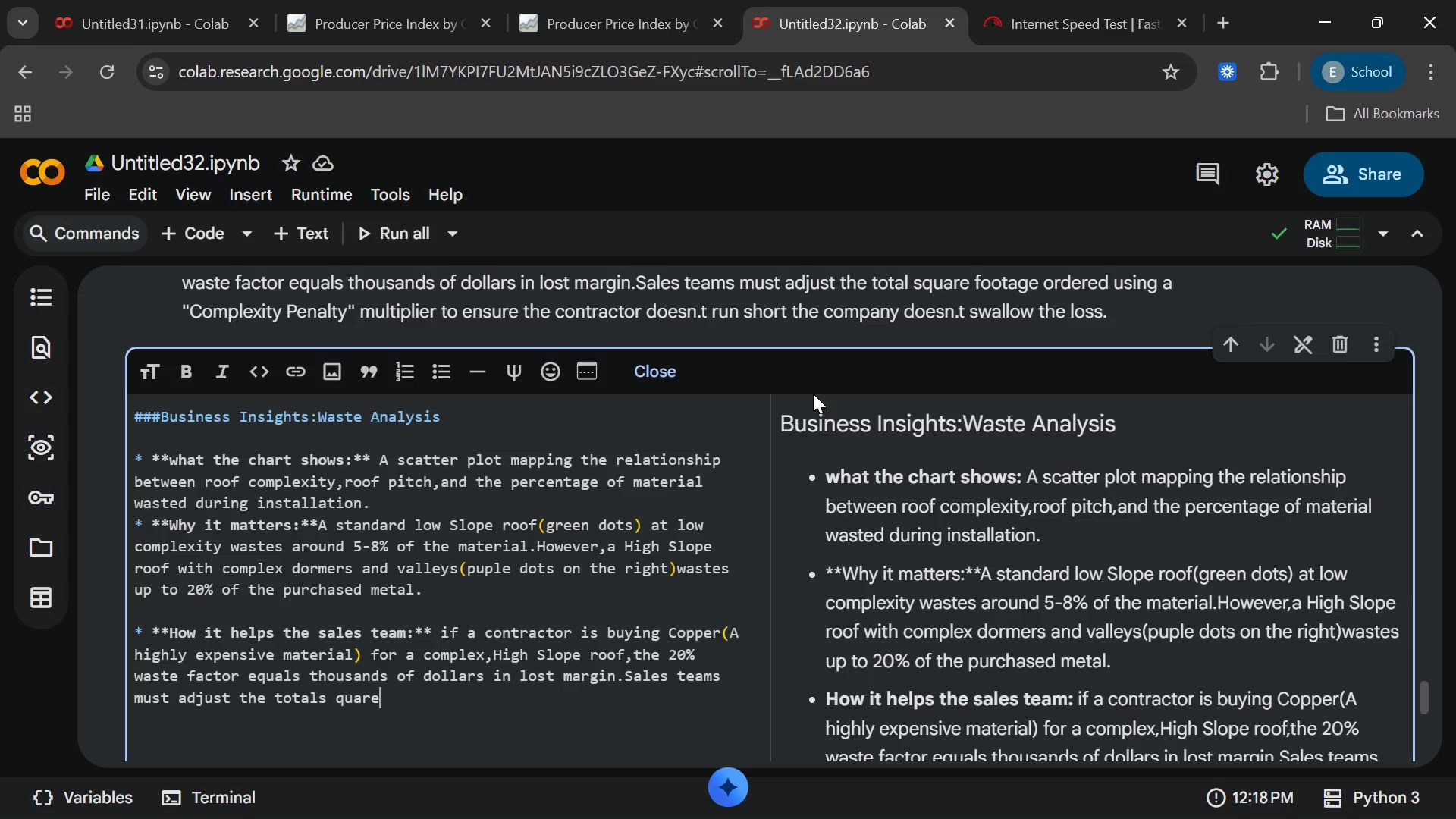 
key(End)
 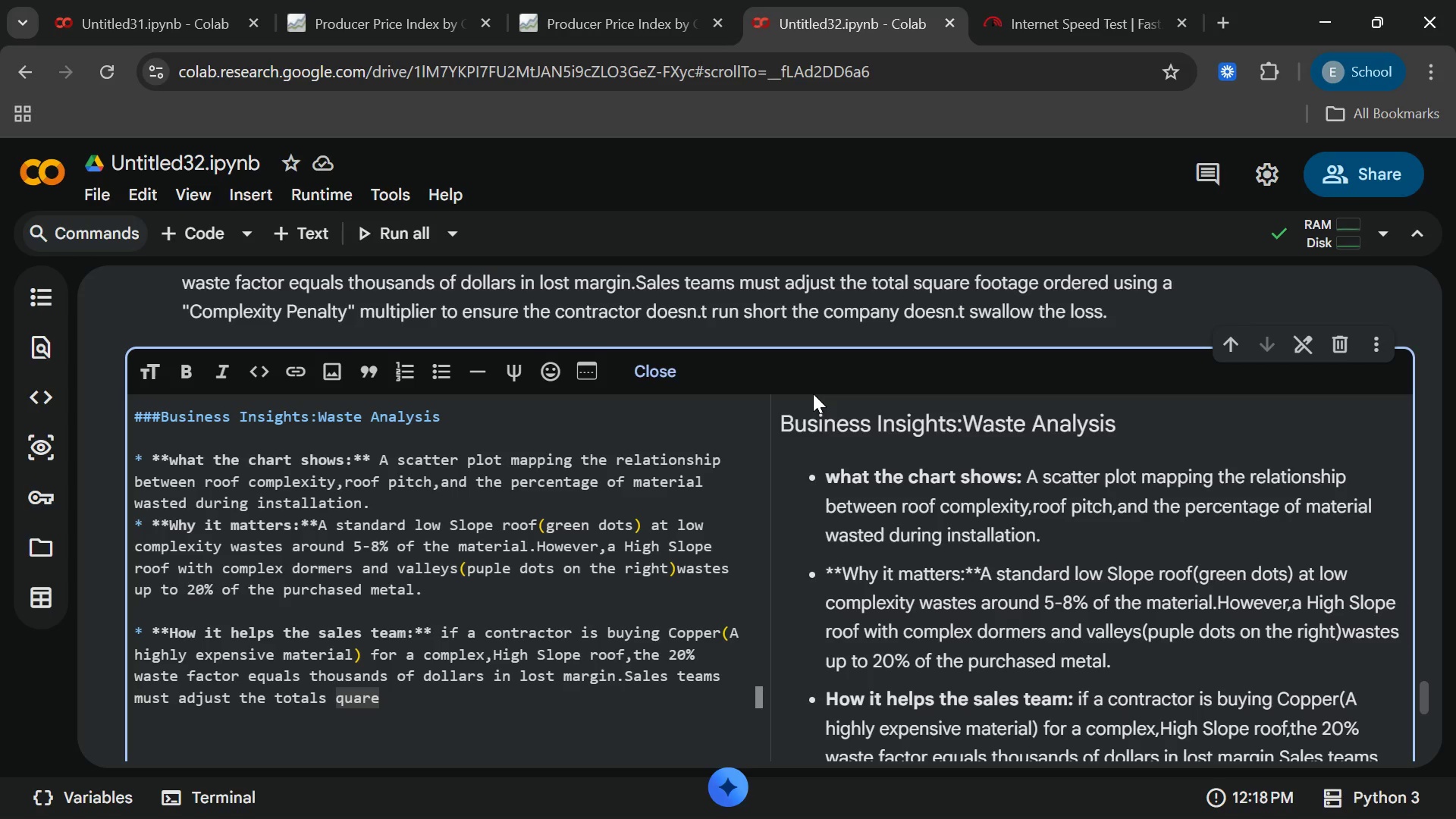 
key(ArrowLeft)
 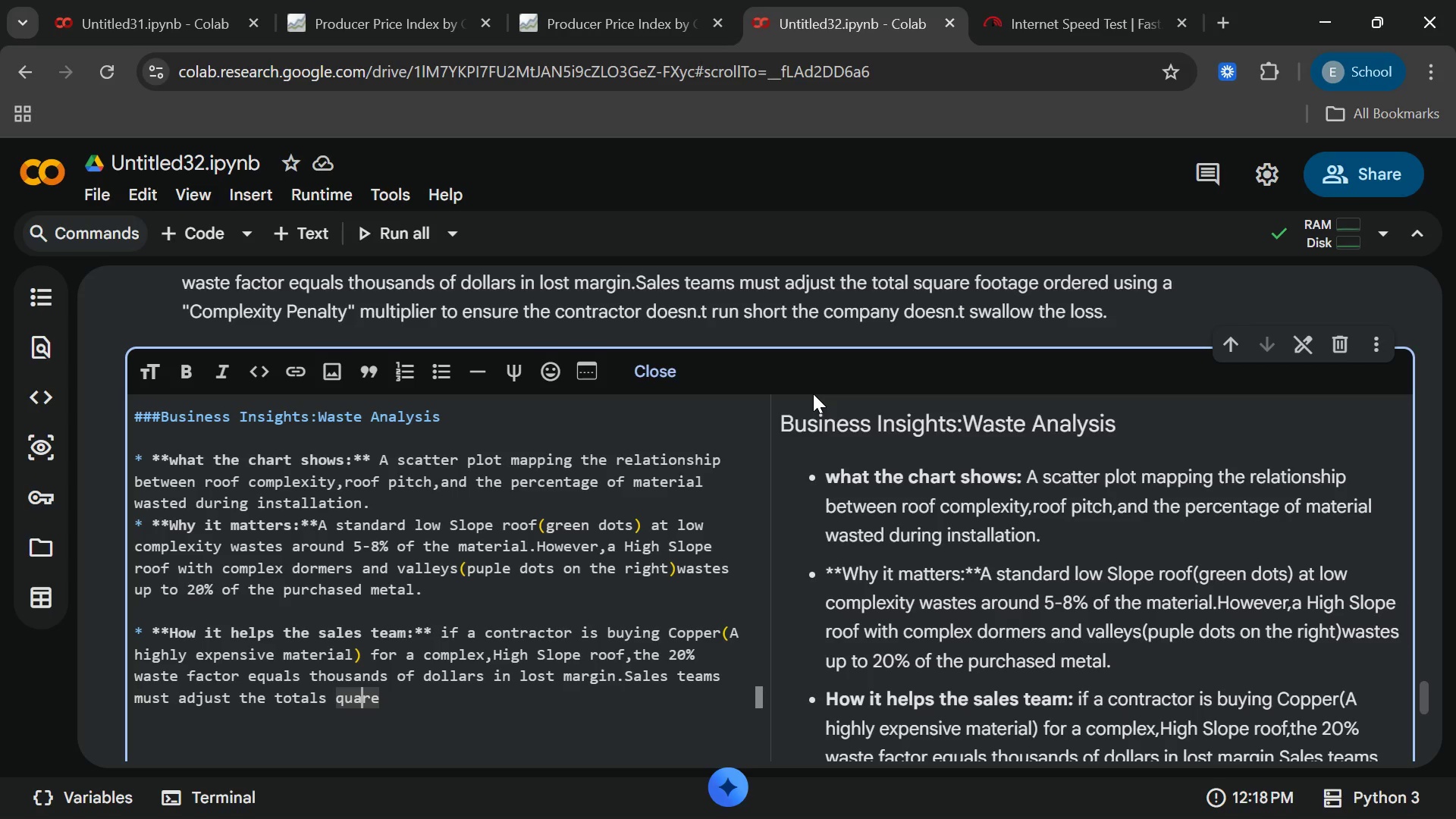 
key(ArrowLeft)
 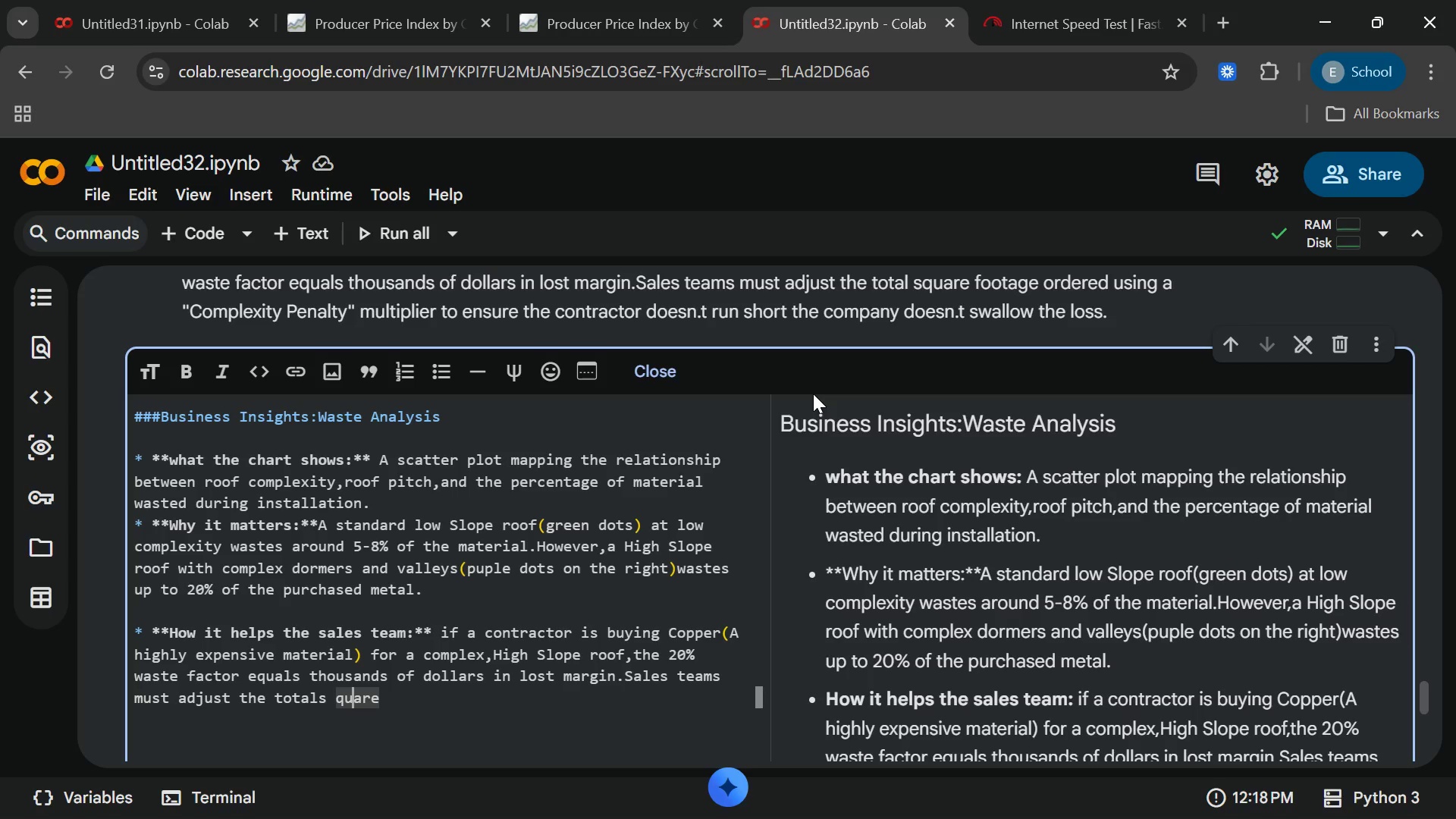 
key(ArrowLeft)
 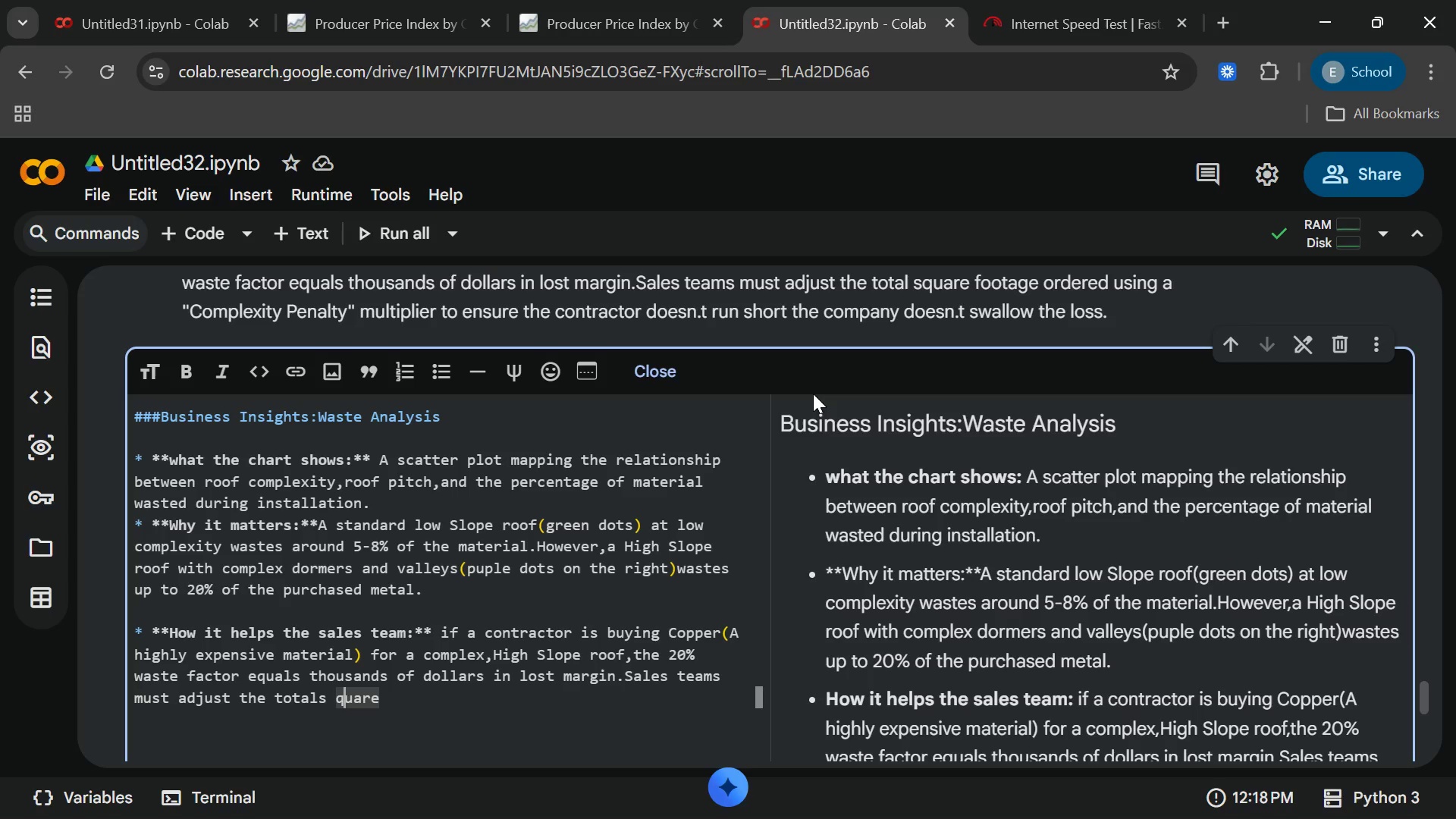 
key(ArrowLeft)
 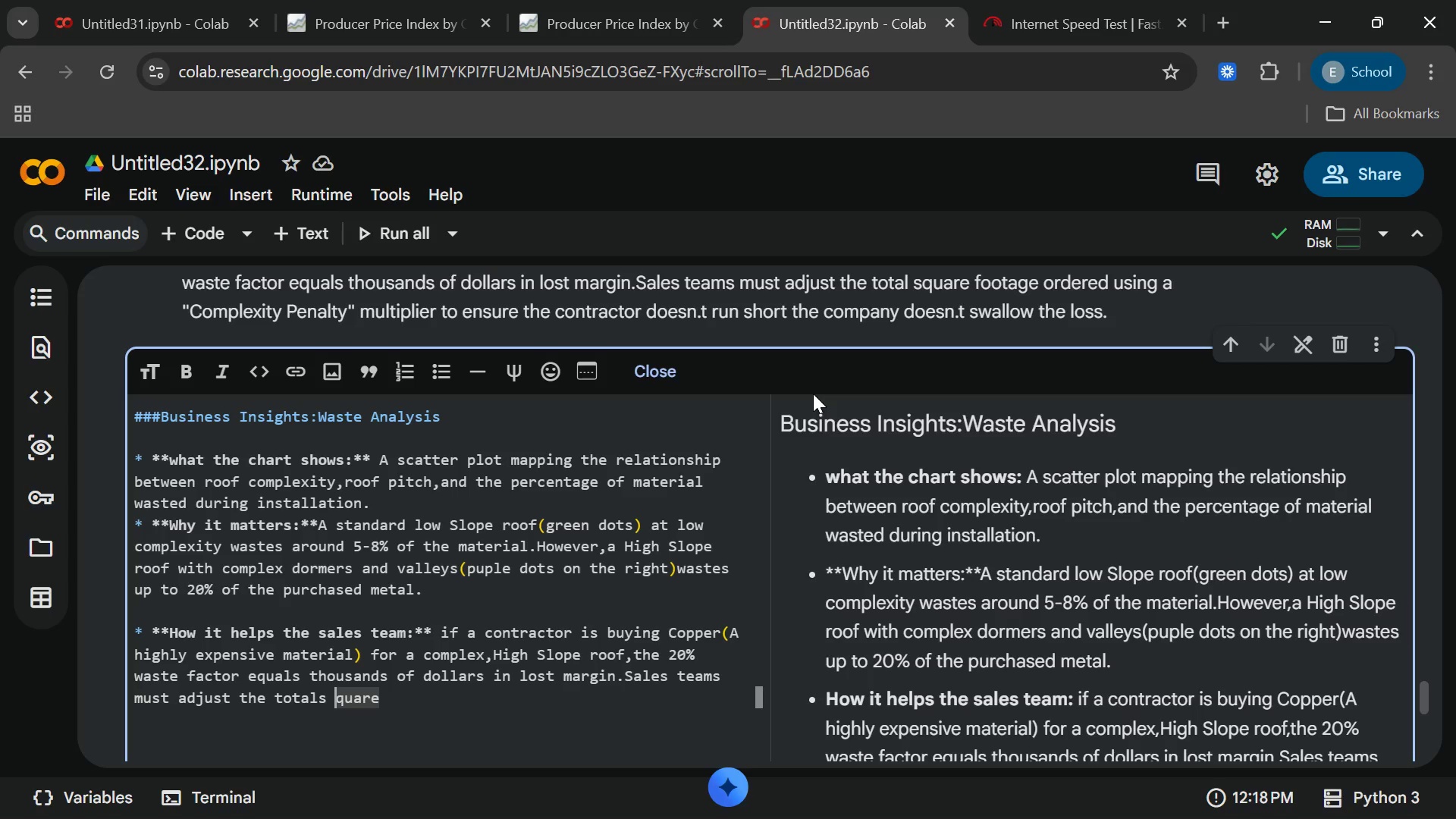 
key(ArrowLeft)
 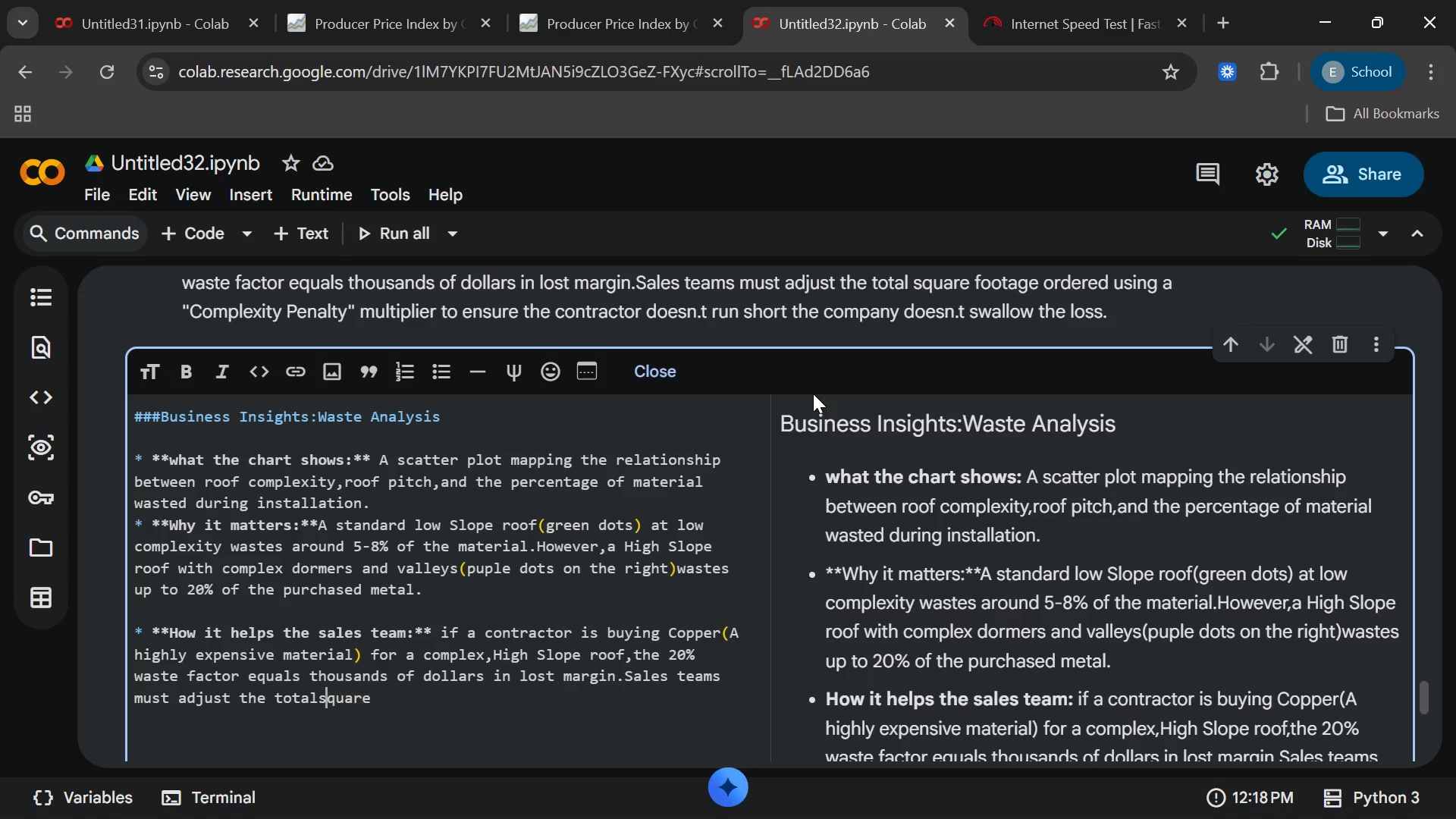 
key(Backspace)
 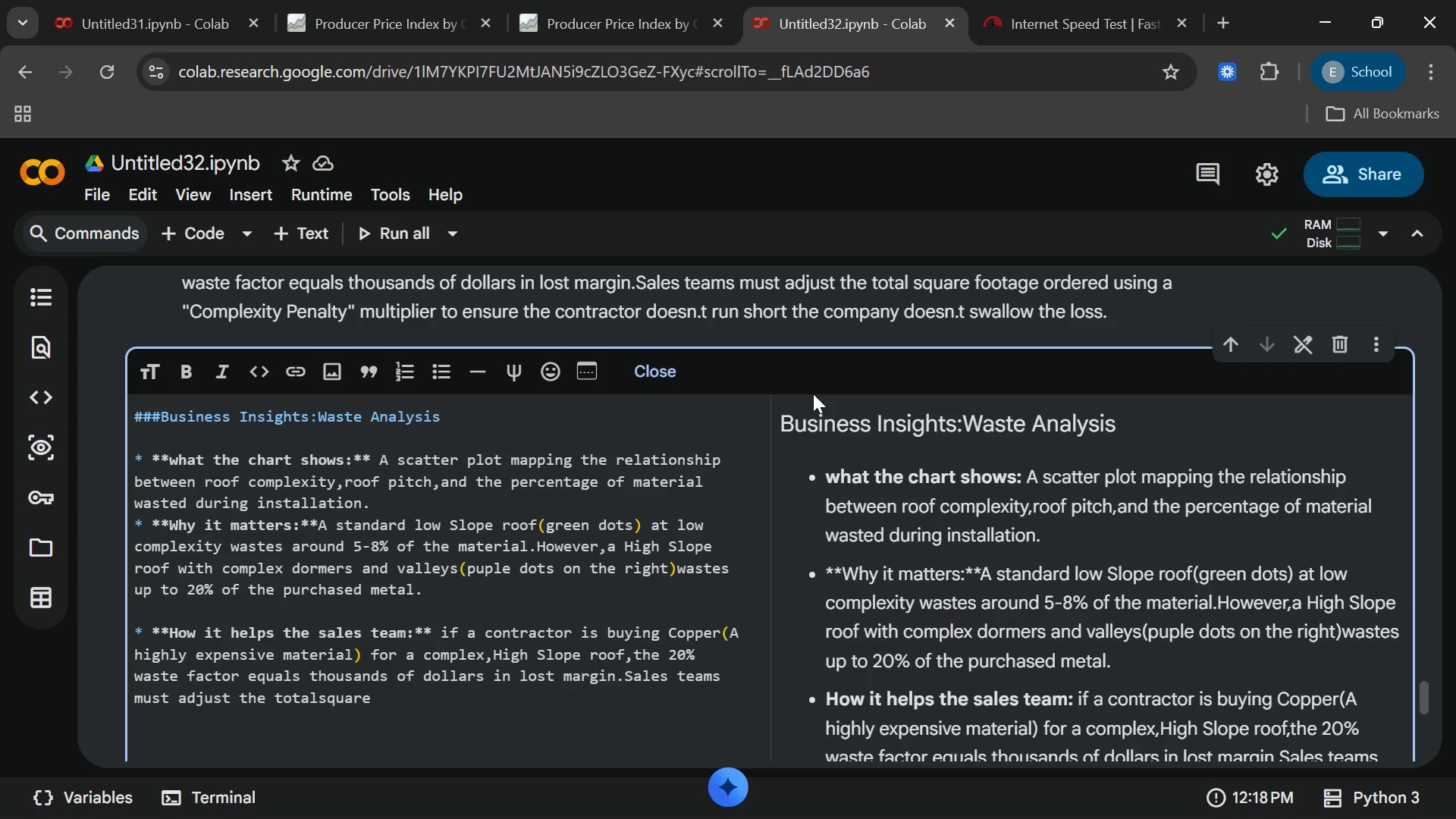 
key(ArrowLeft)
 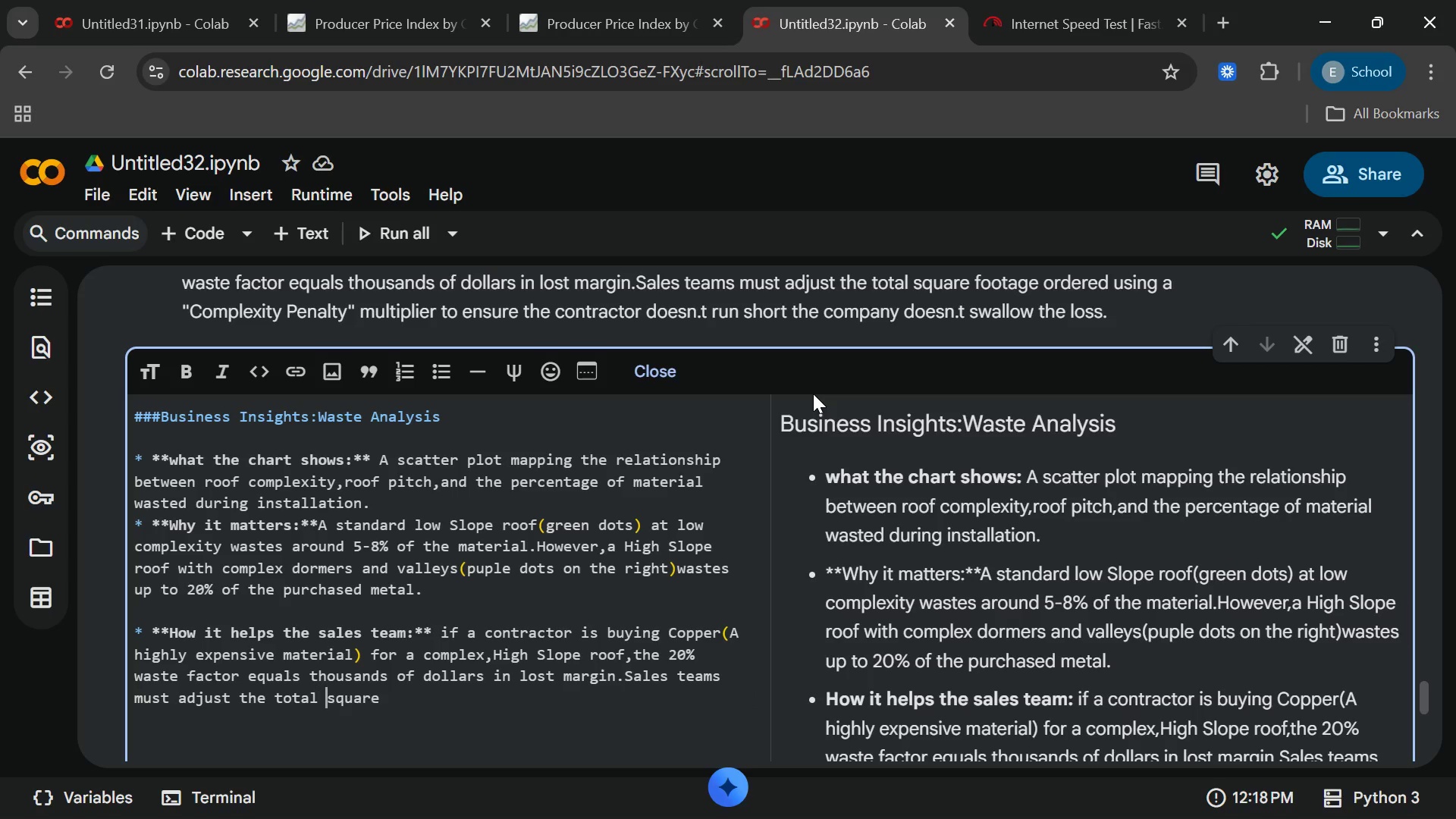 
key(Space)
 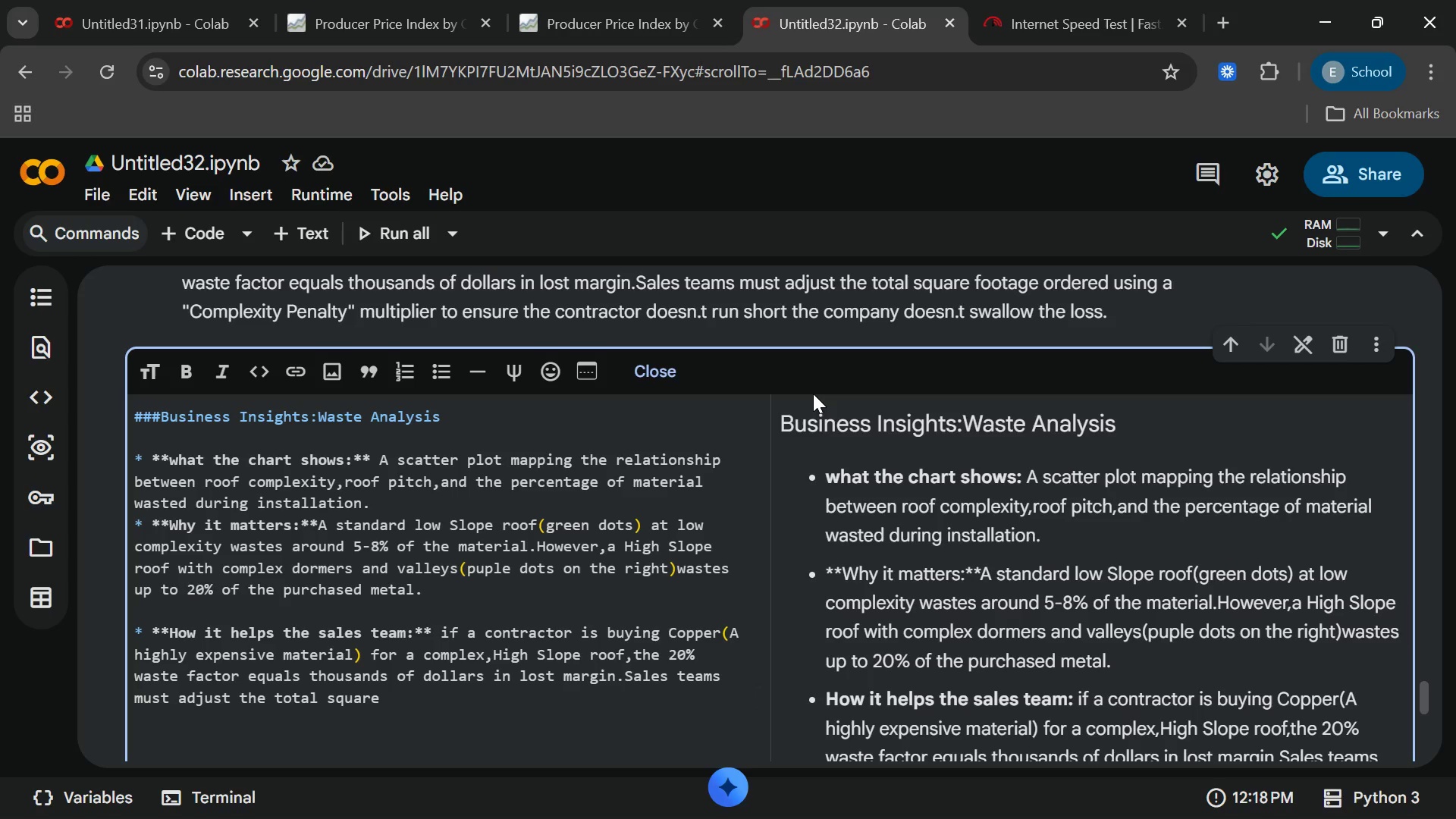 
key(End)
 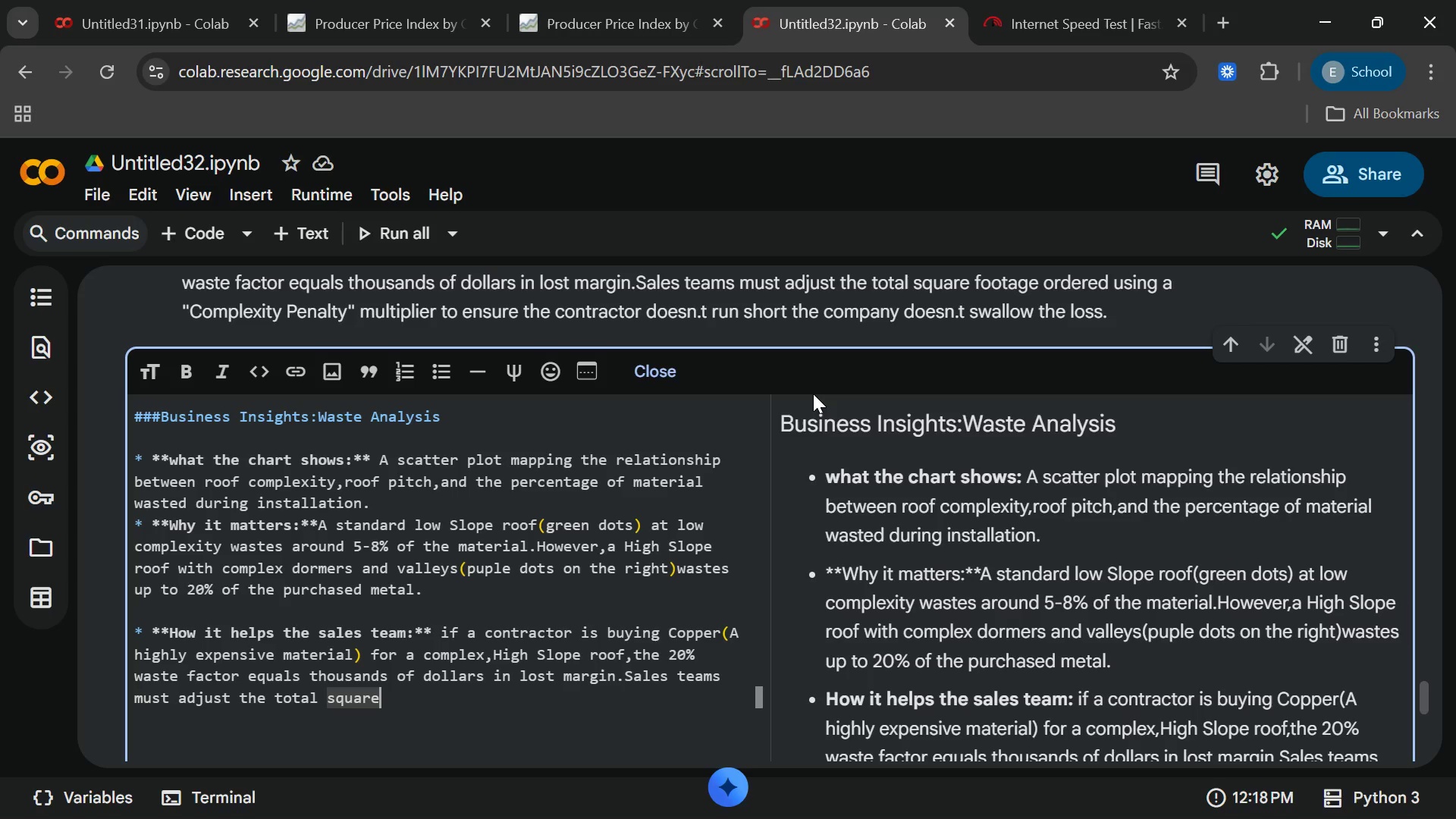 
wait(5.06)
 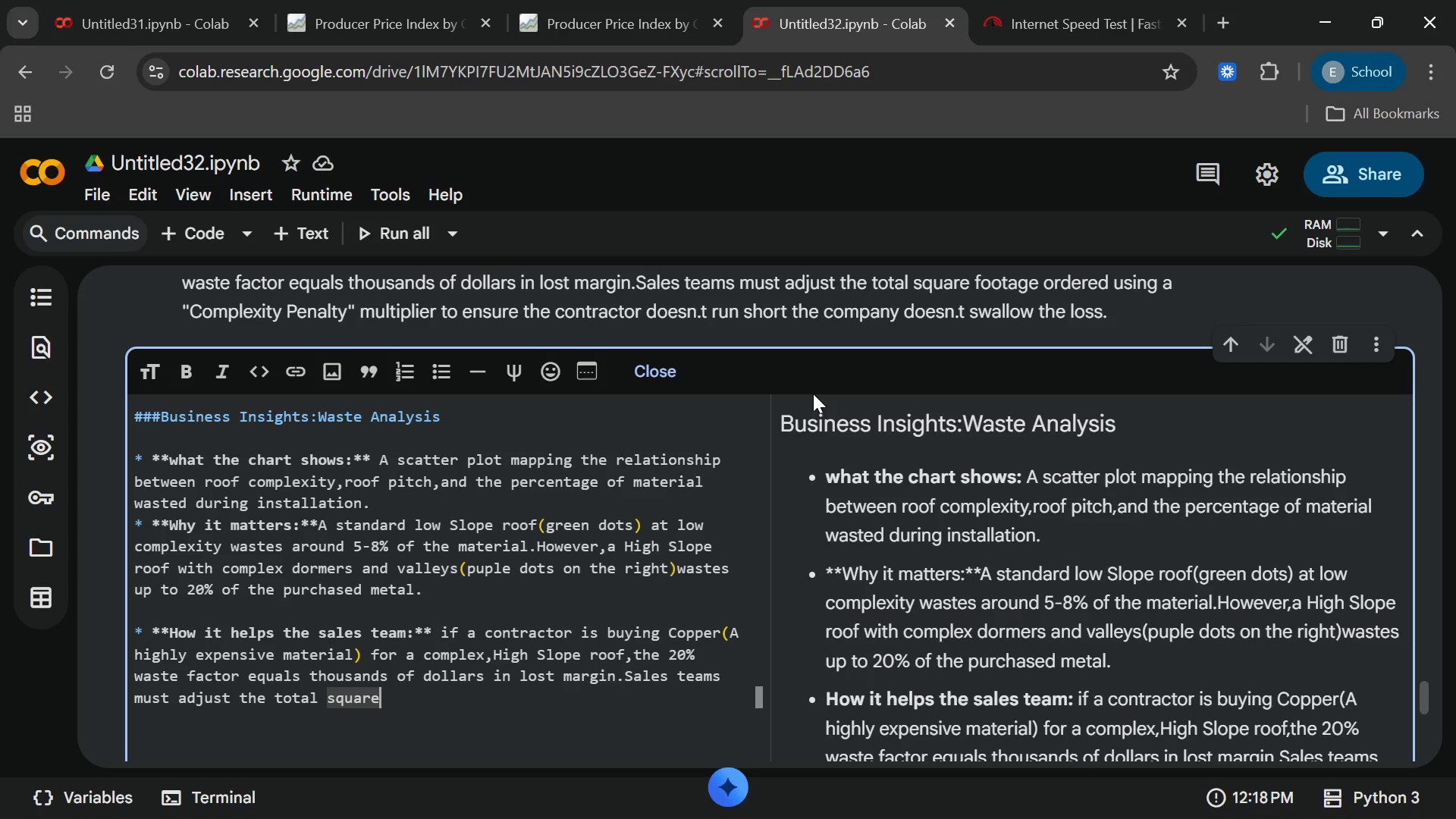 
type(footage ordered using a")
key(Backspace)
type( "Col)
key(Backspace)
type(mplex)
 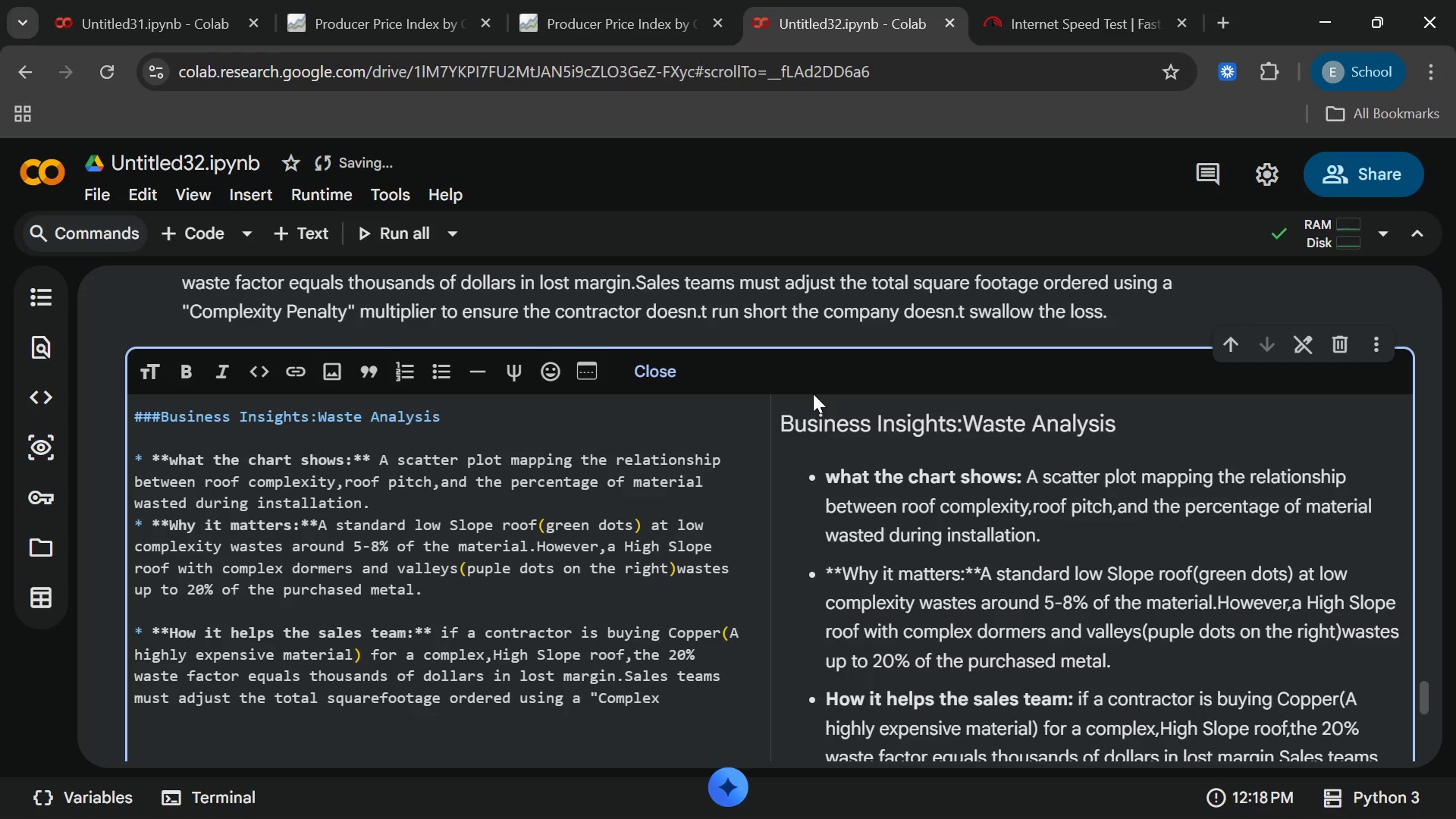 
type(ity Penalty"multolier to)
 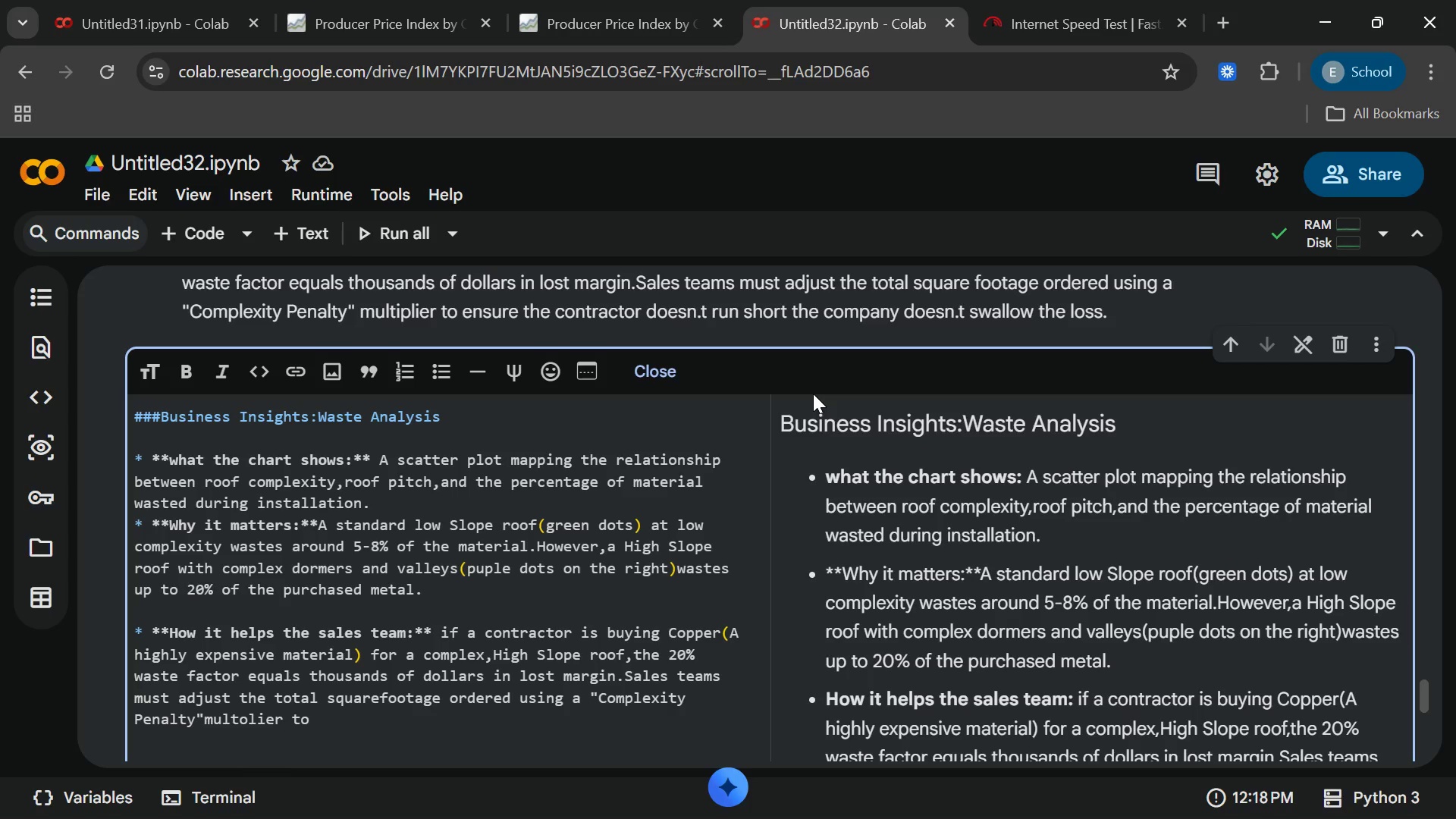 
key(ArrowLeft)
 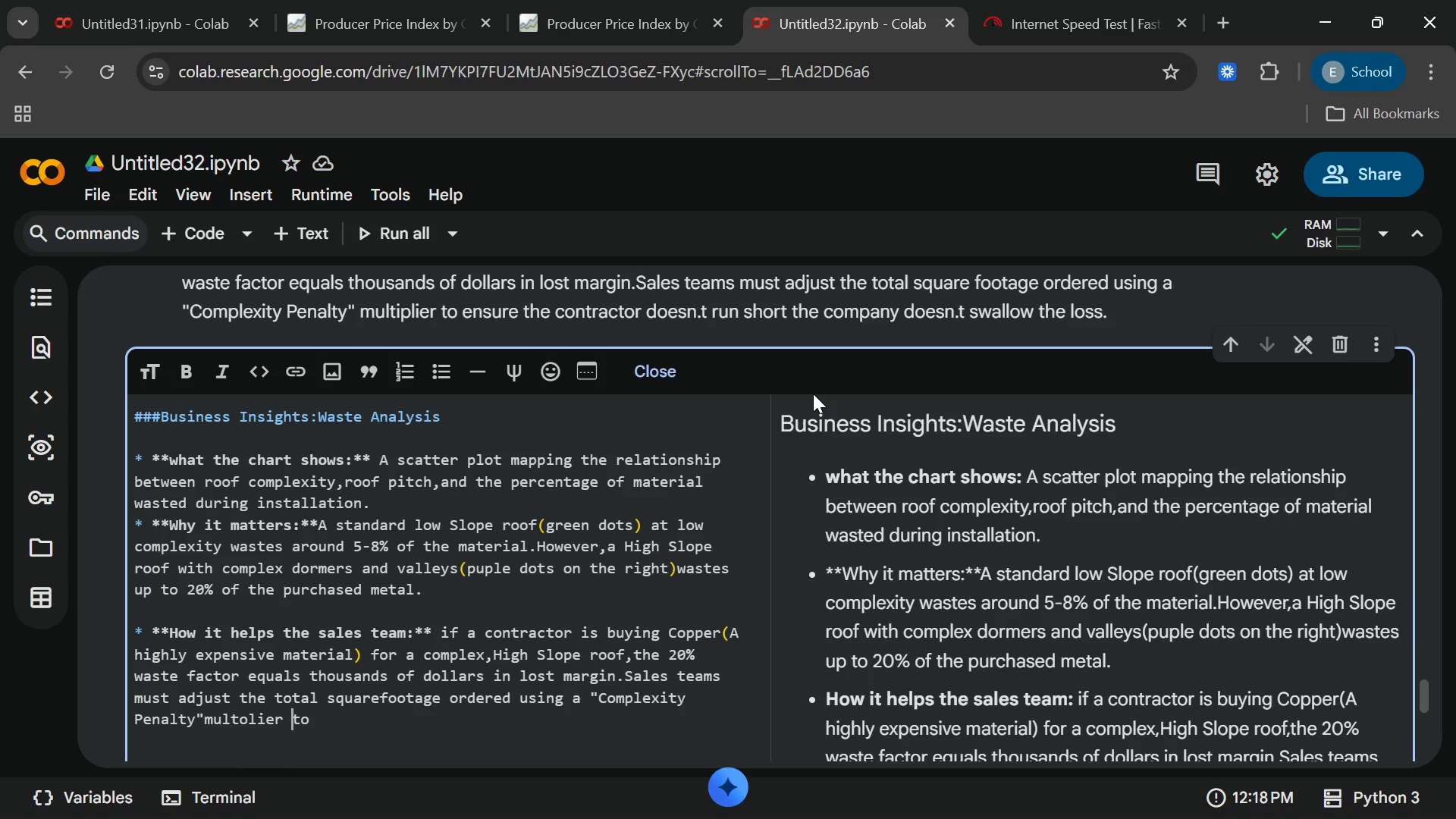 
key(ArrowLeft)
 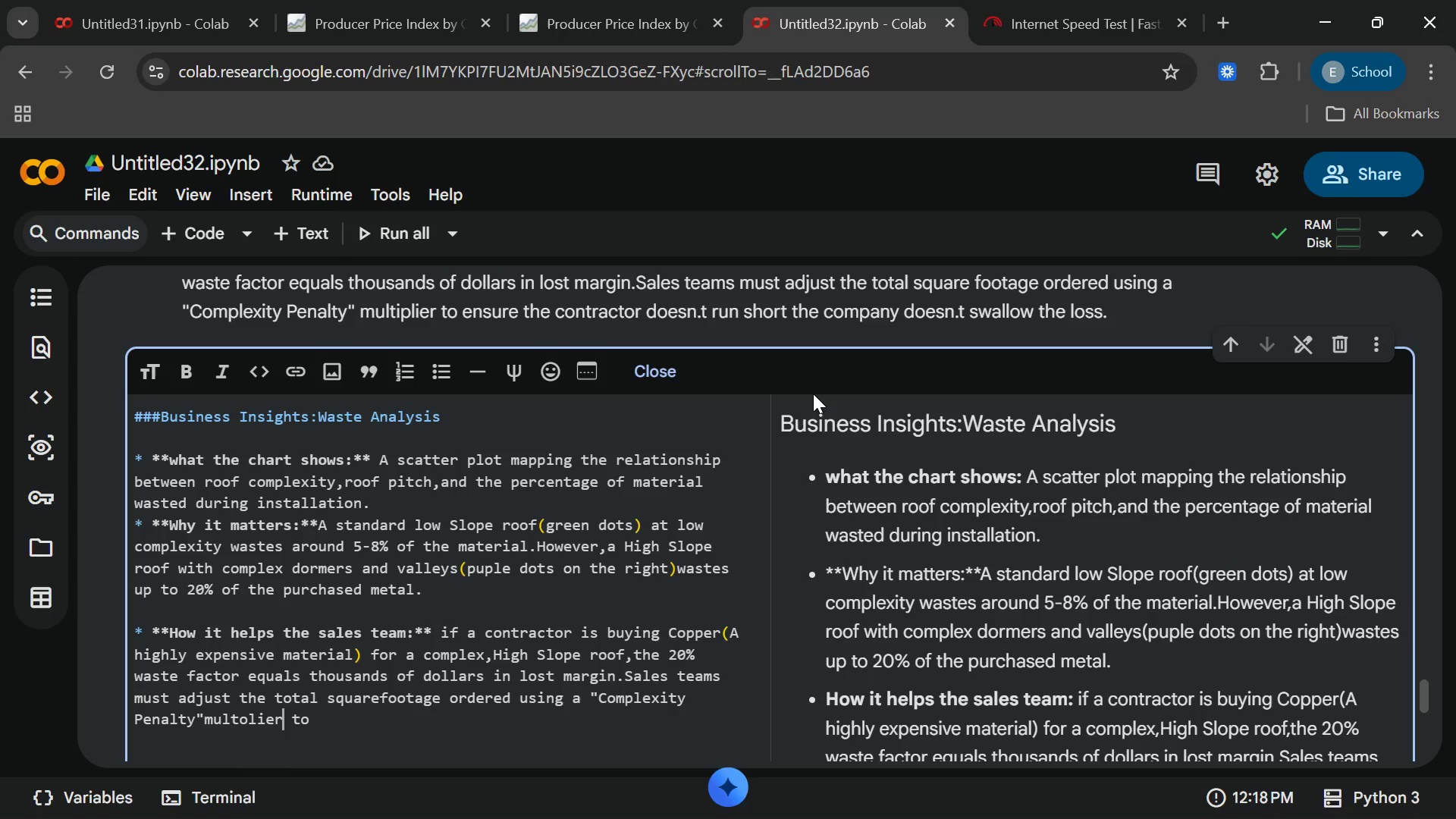 
key(ArrowLeft)
 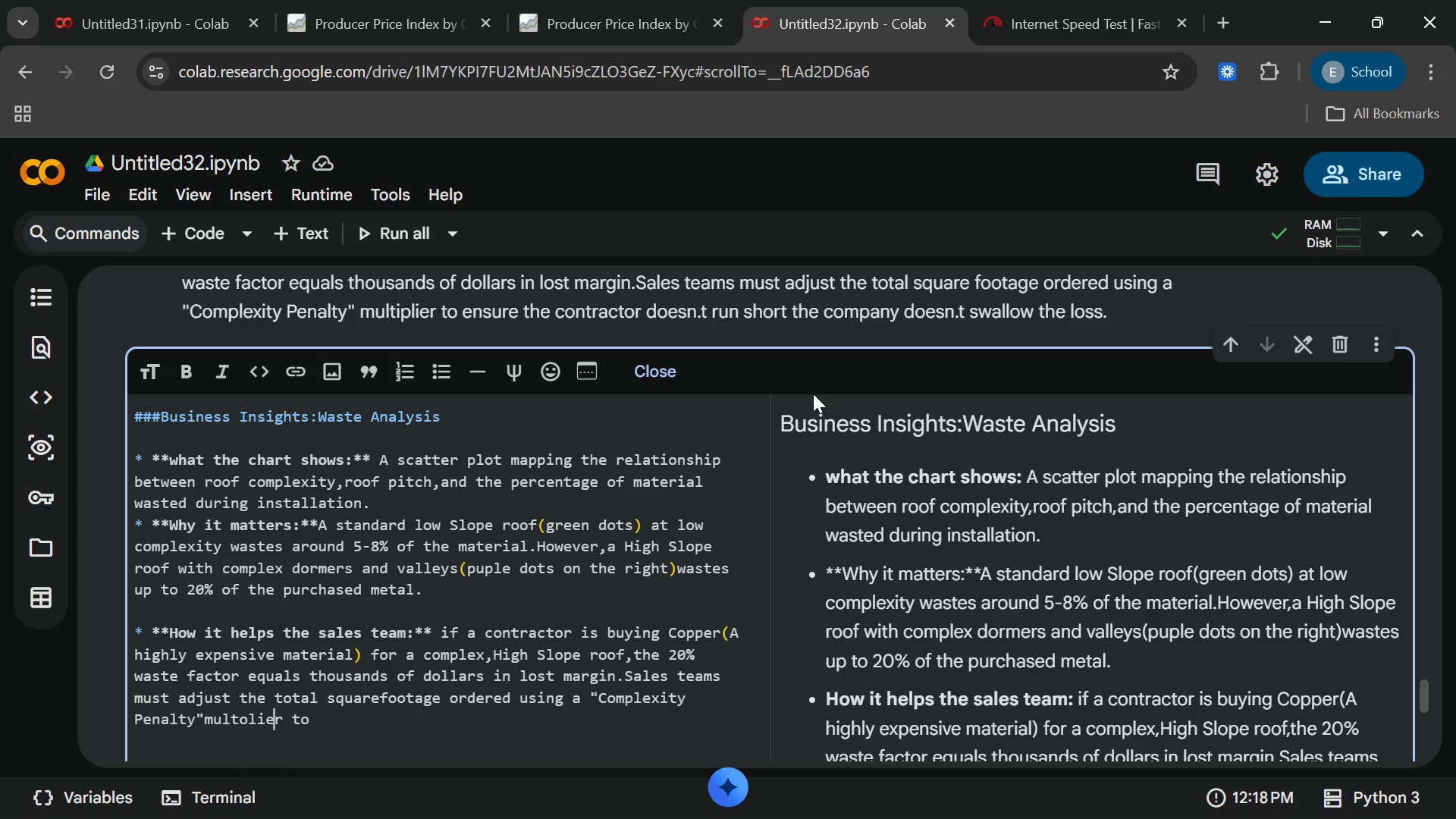 
key(ArrowLeft)
 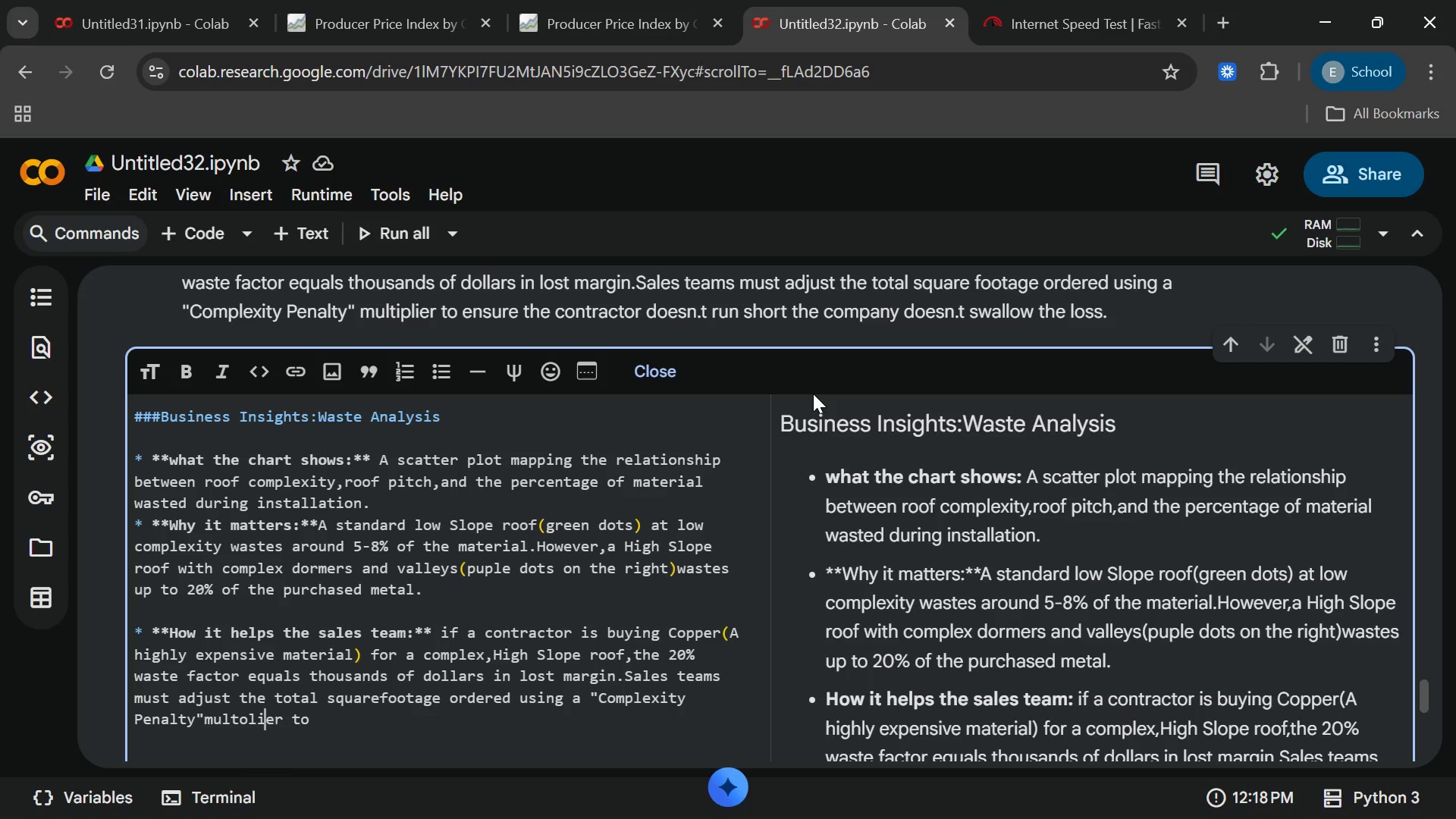 
key(ArrowLeft)
 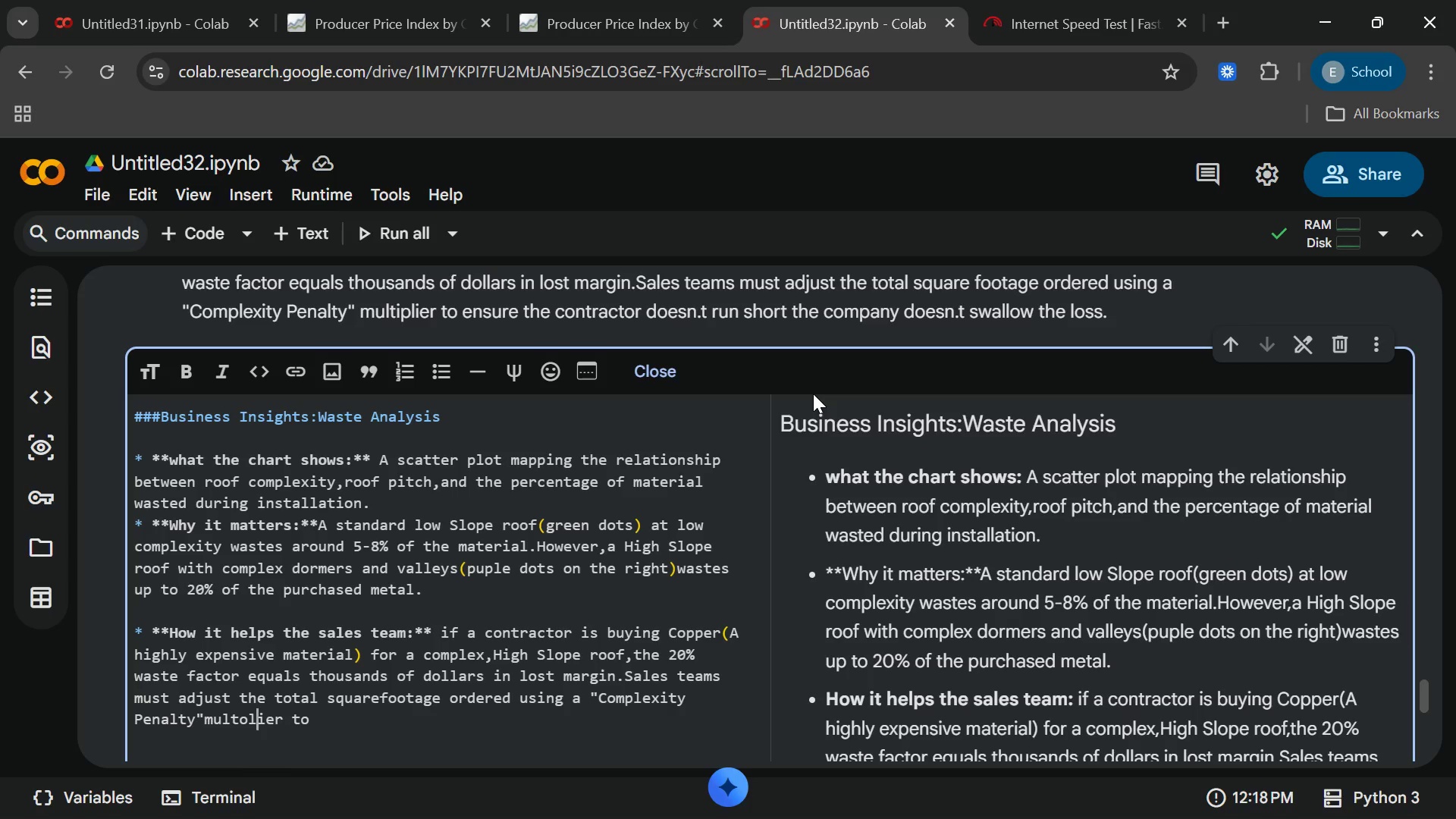 
key(ArrowLeft)
 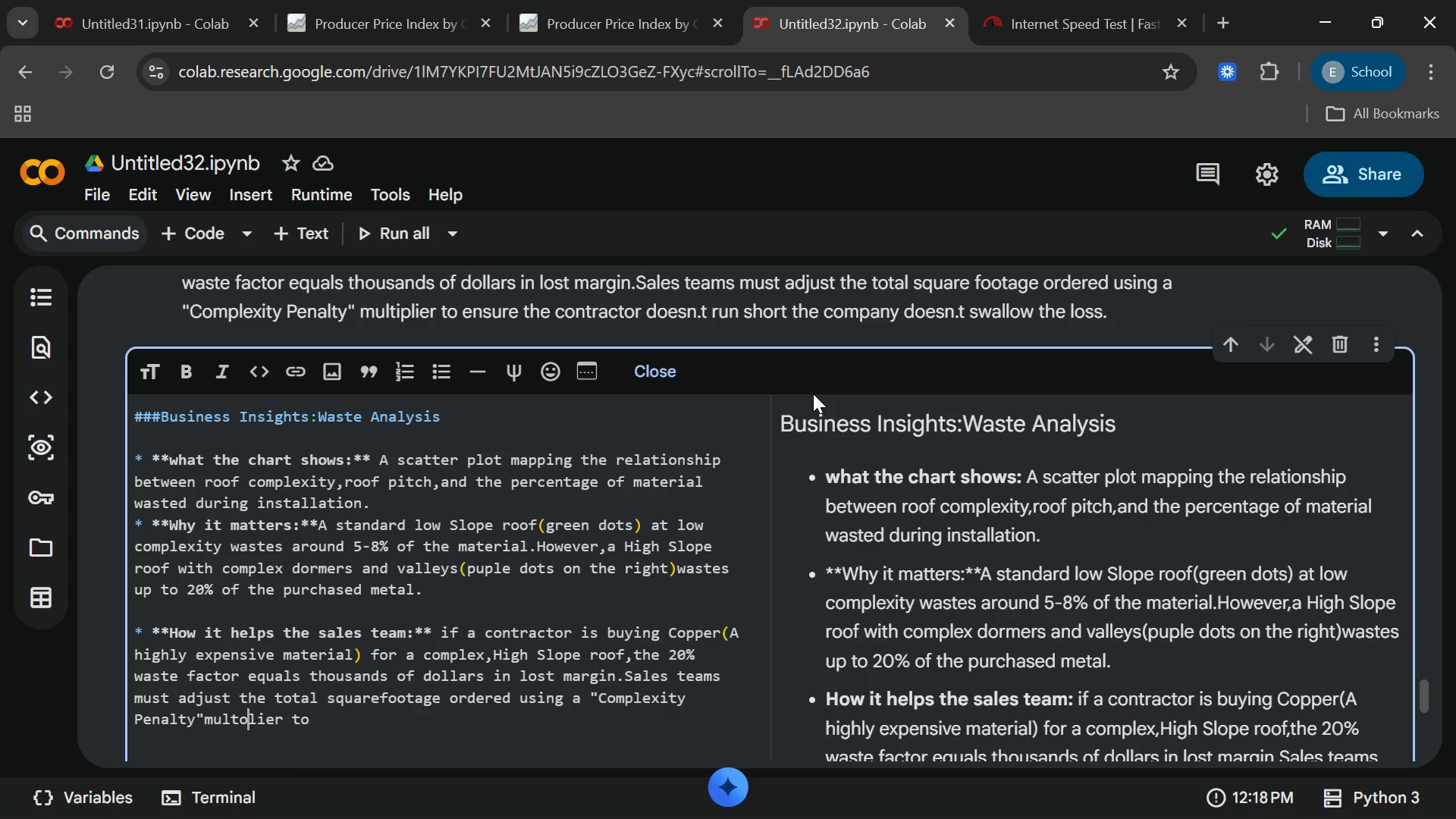 
key(ArrowLeft)
 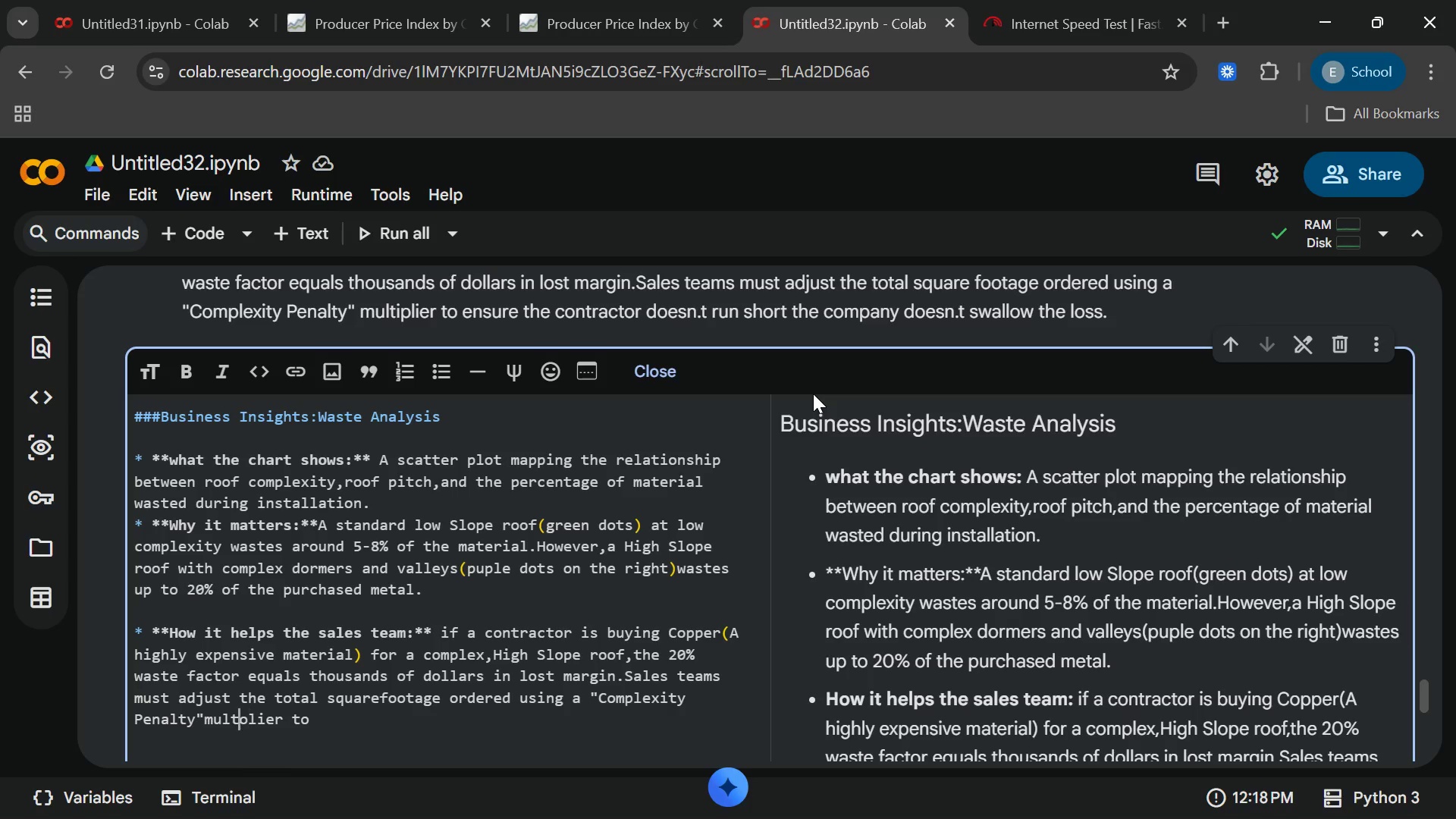 
key(ArrowLeft)
 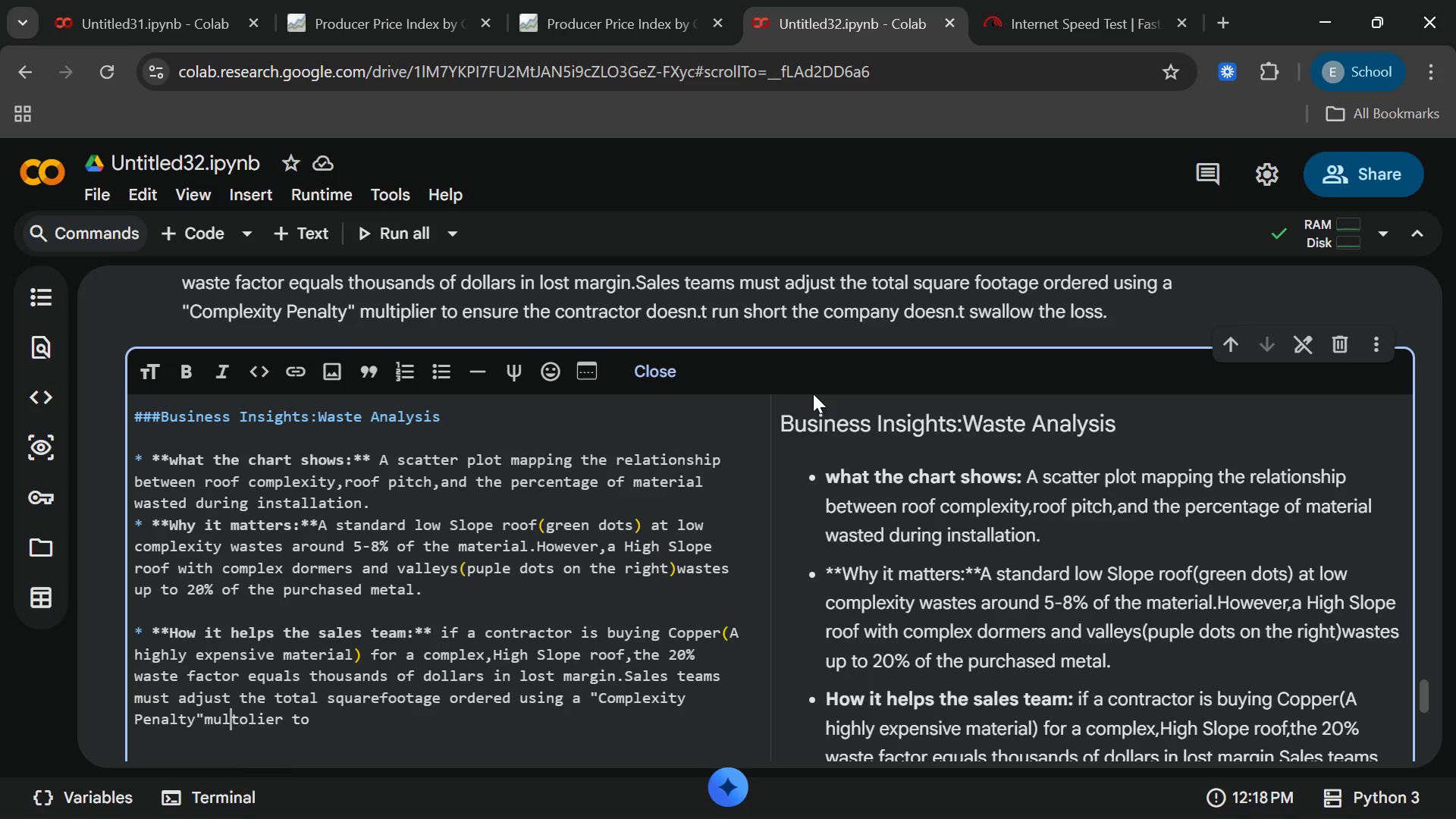 
key(ArrowLeft)
 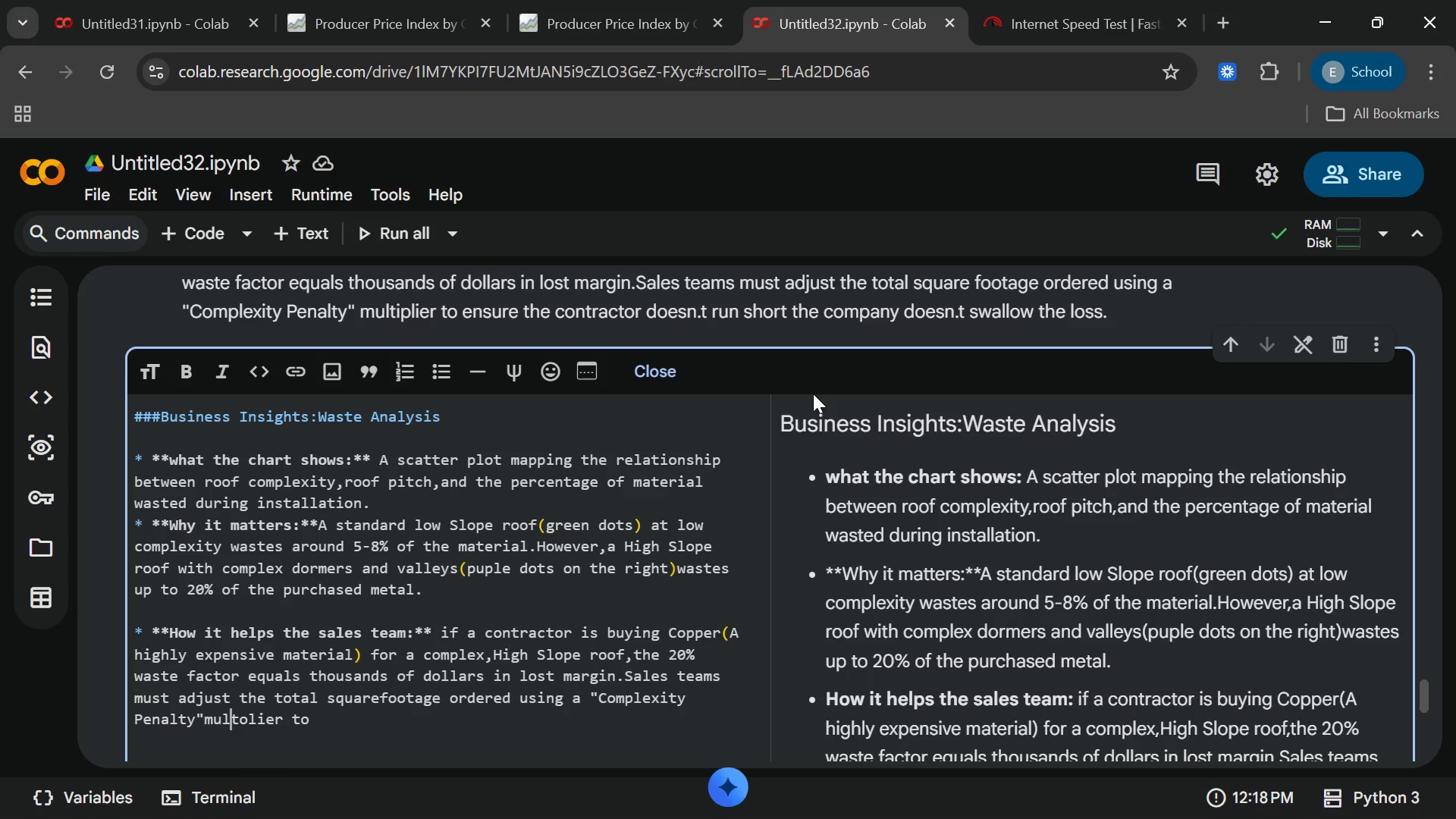 
key(ArrowLeft)
 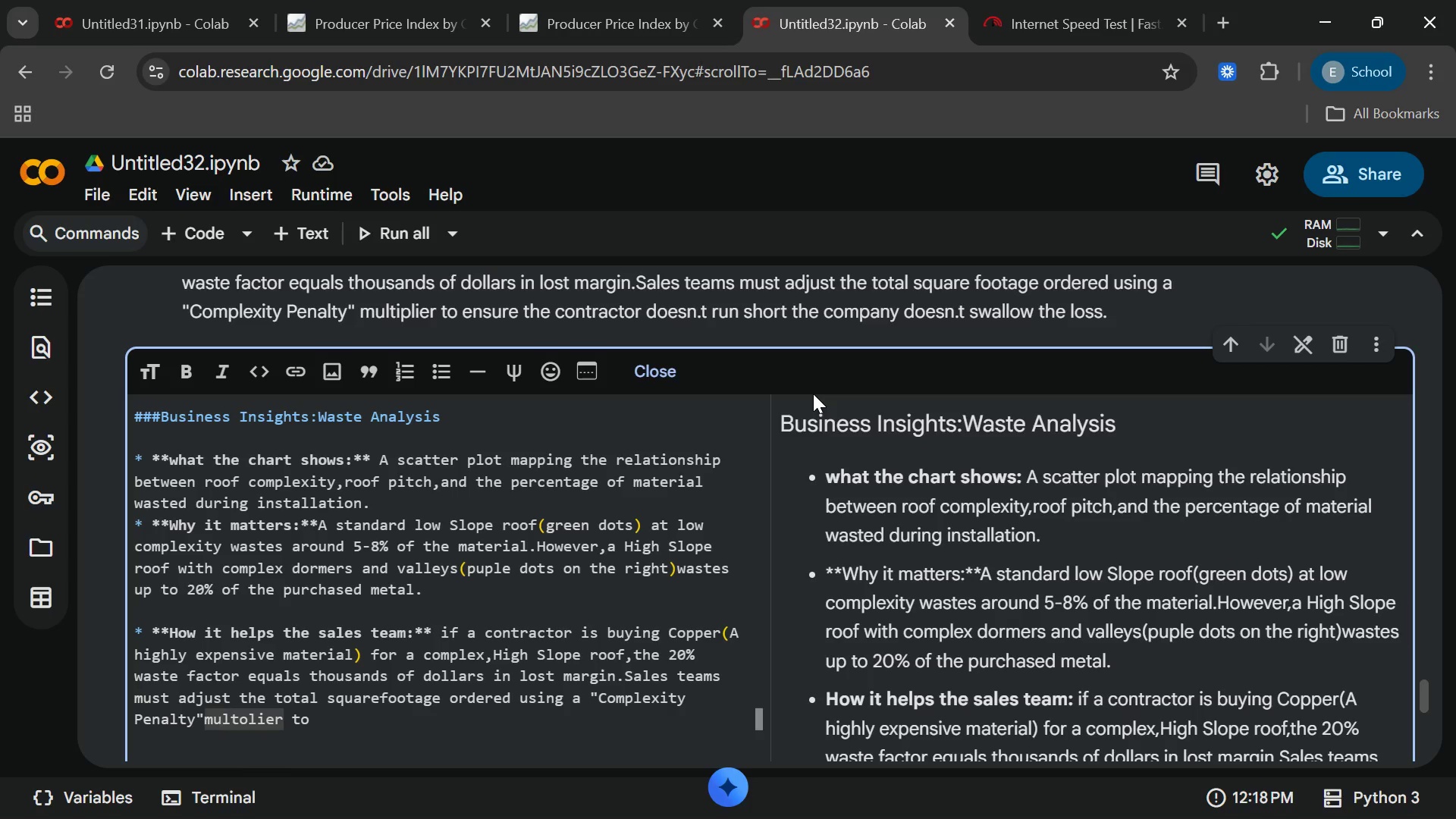 
key(ArrowRight)
 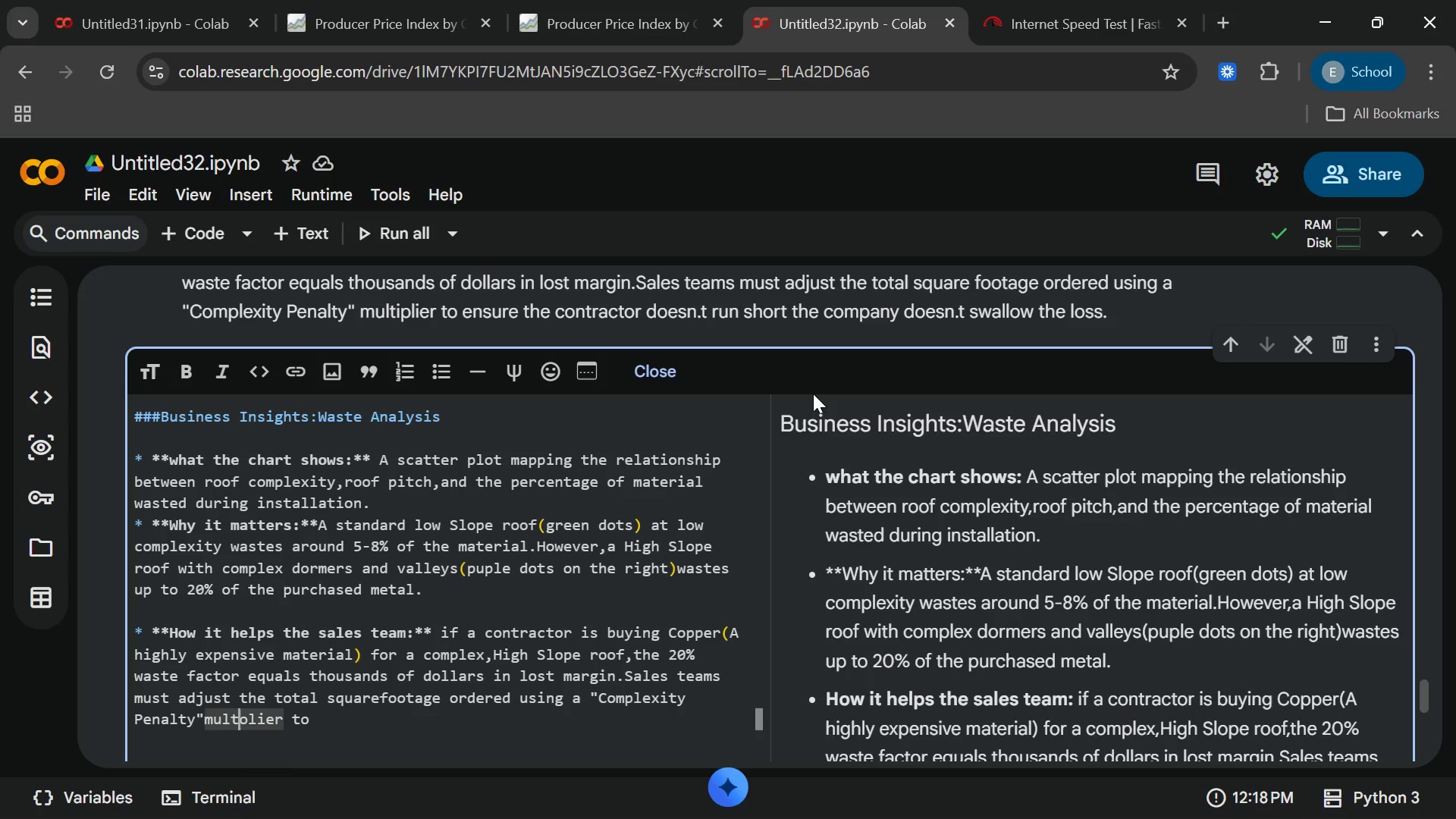 
key(ArrowRight)
 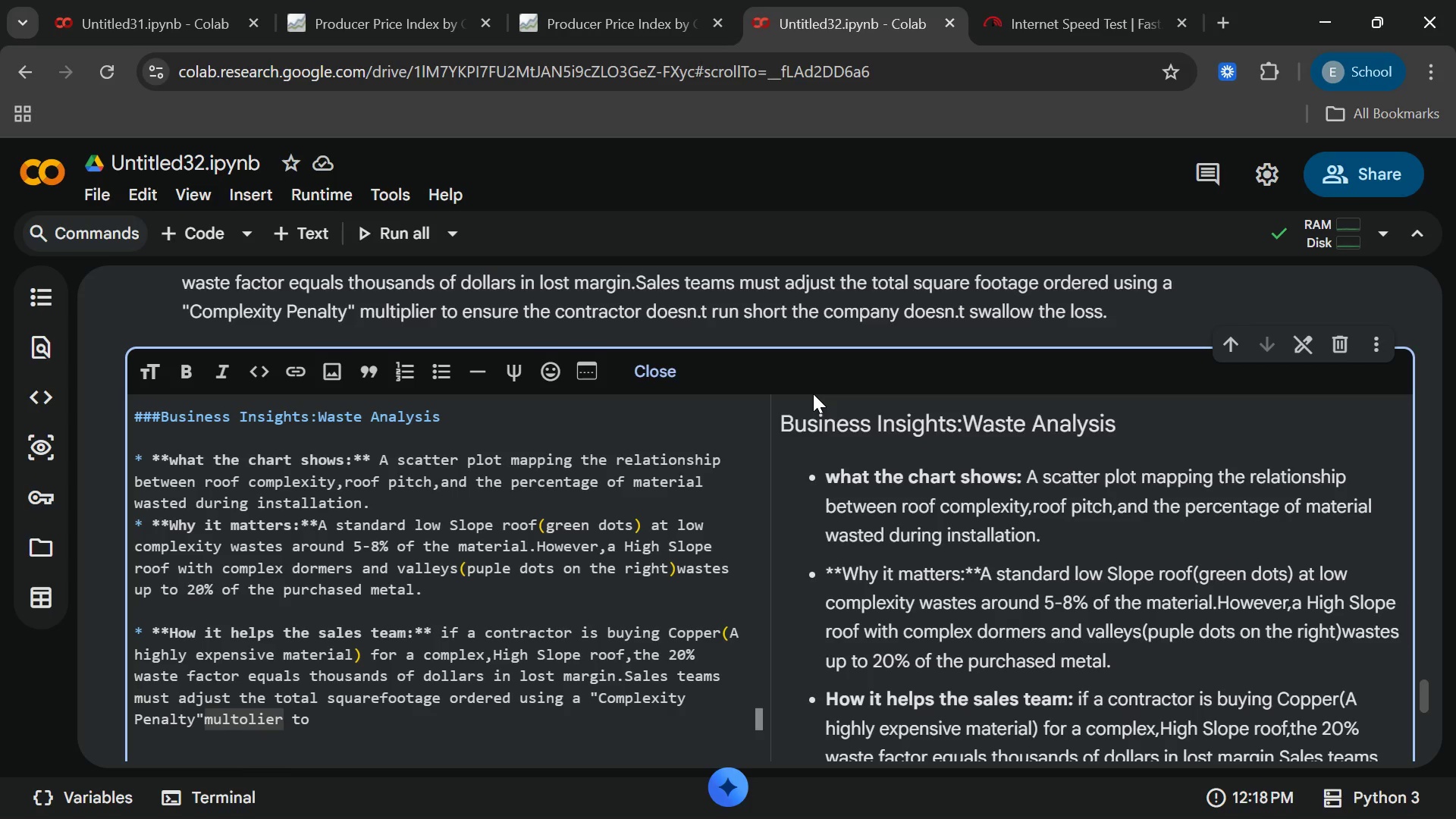 
key(ArrowRight)
 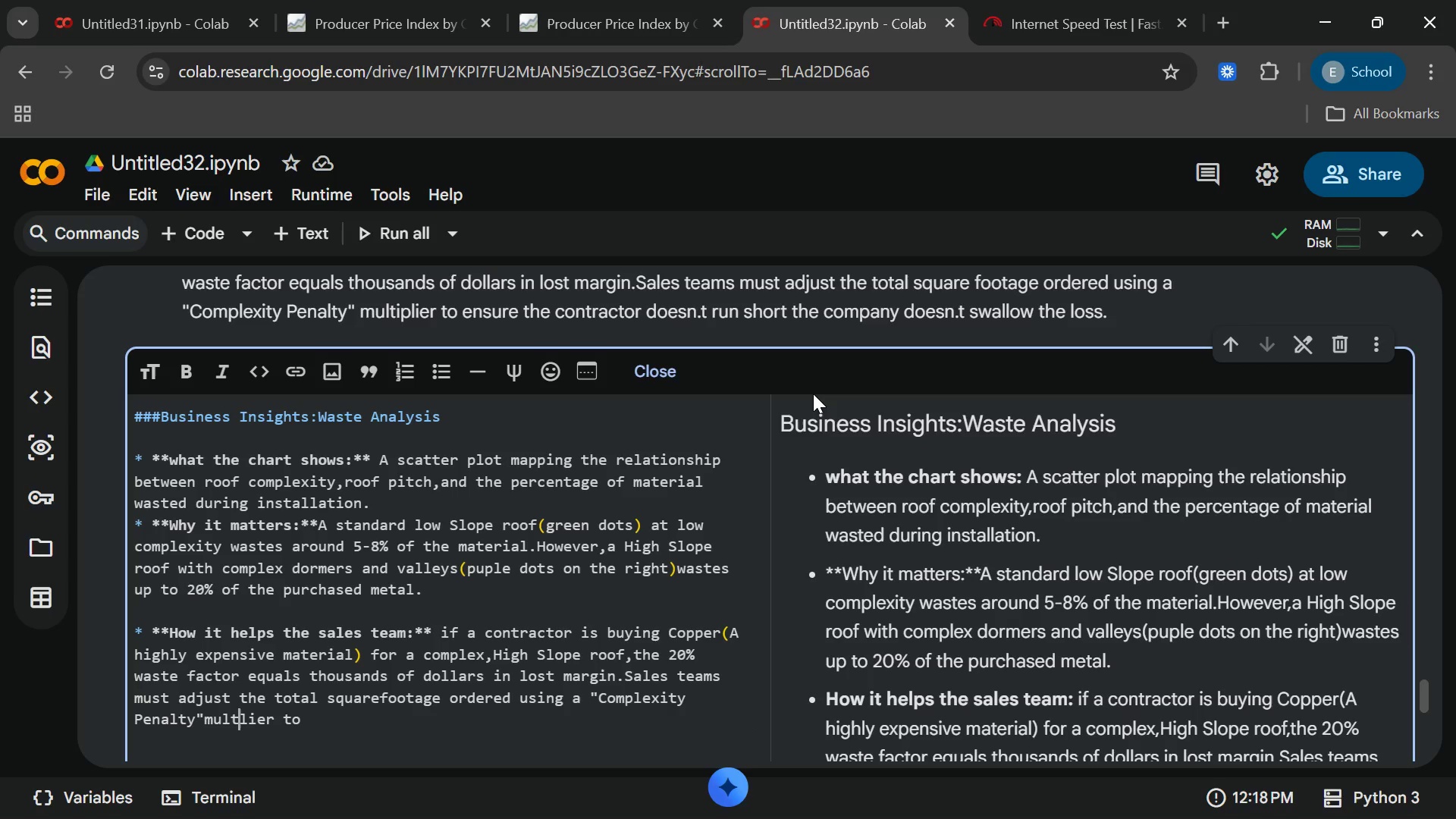 
key(Backspace)
type(p)
key(Backspace)
type(ip)
 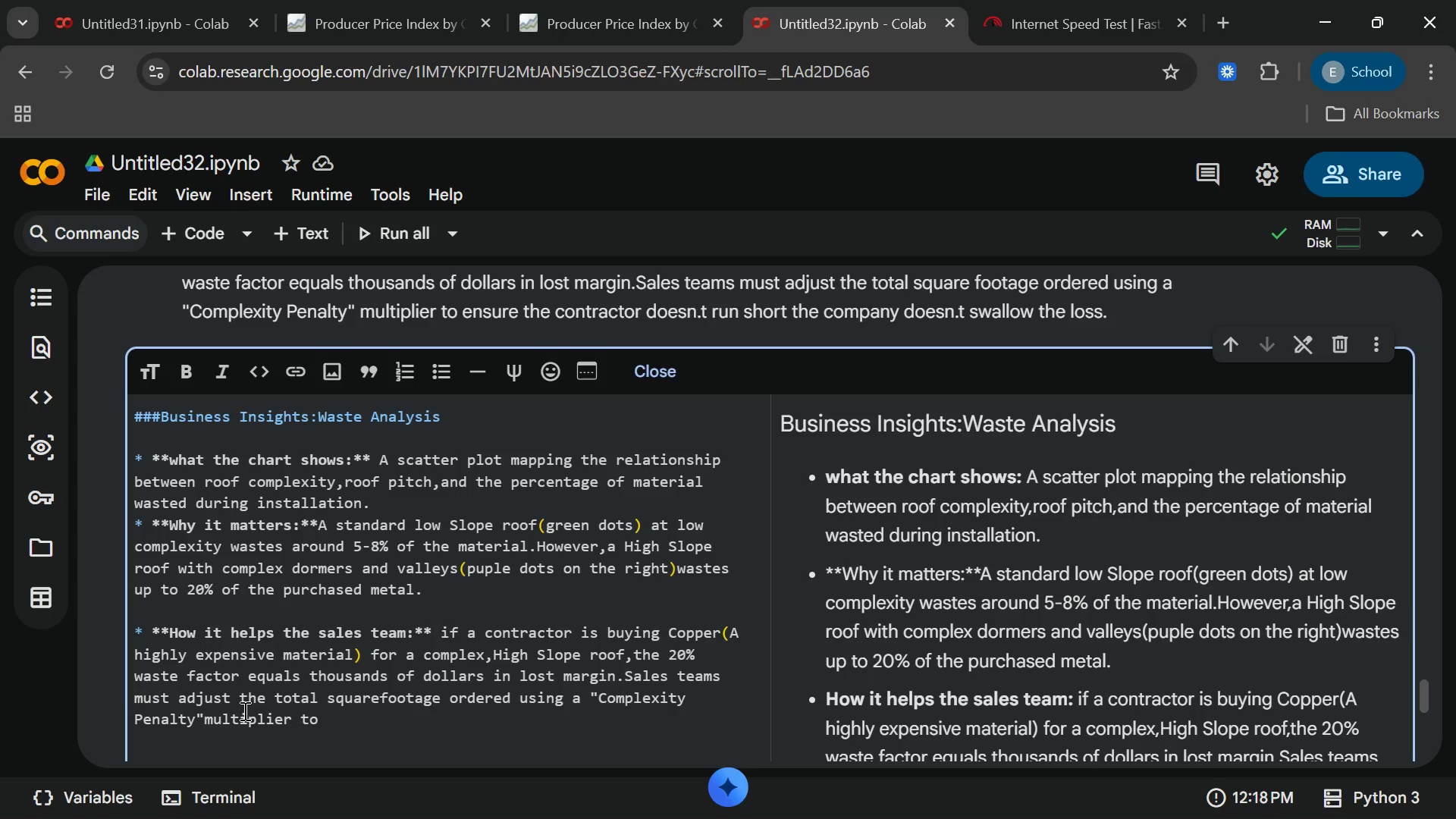 
left_click([206, 730])
 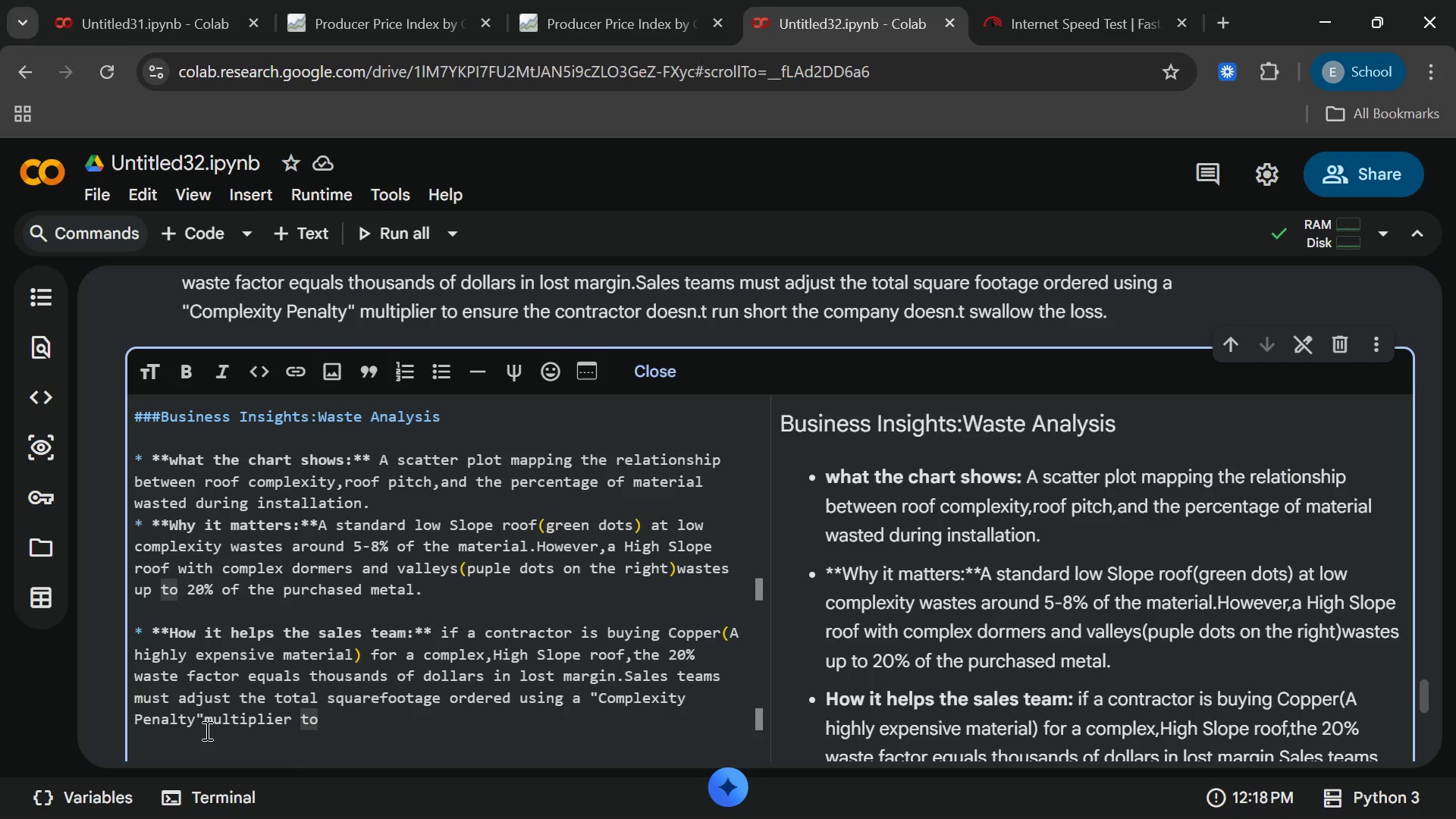 
left_click_drag(start_coordinate=[206, 730], to_coordinate=[200, 711])
 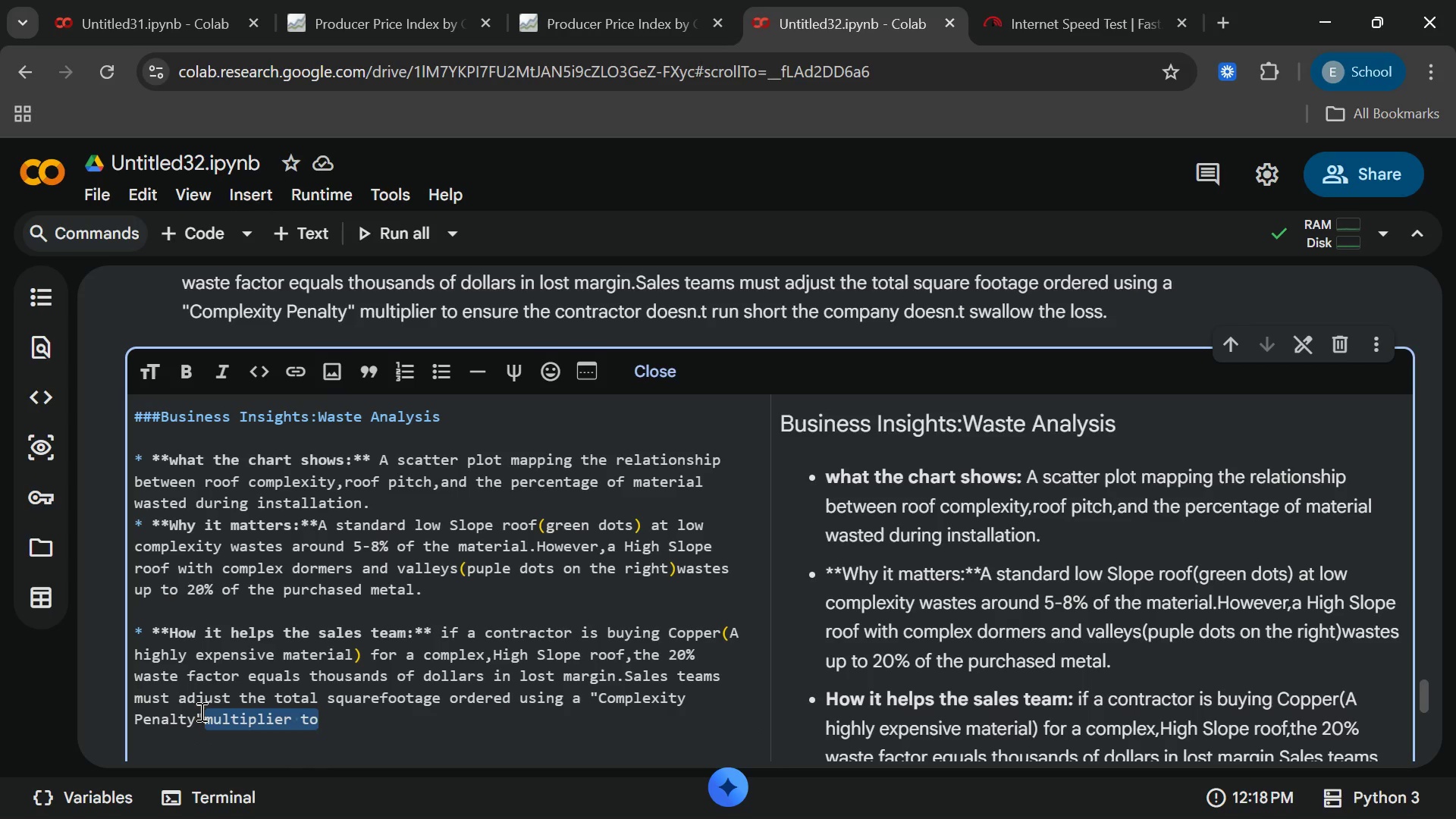 
left_click([200, 711])
 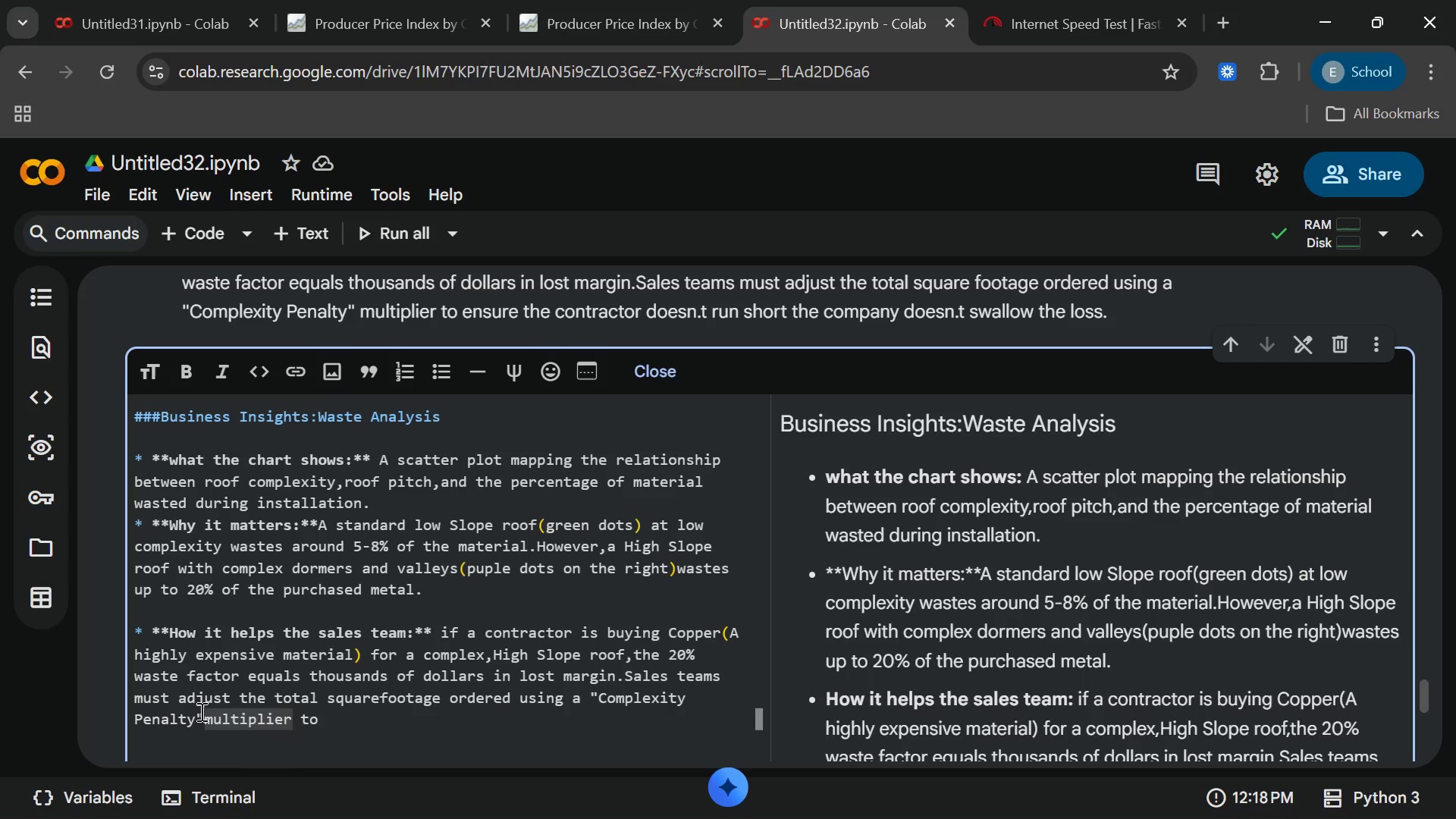 
key(Space)
 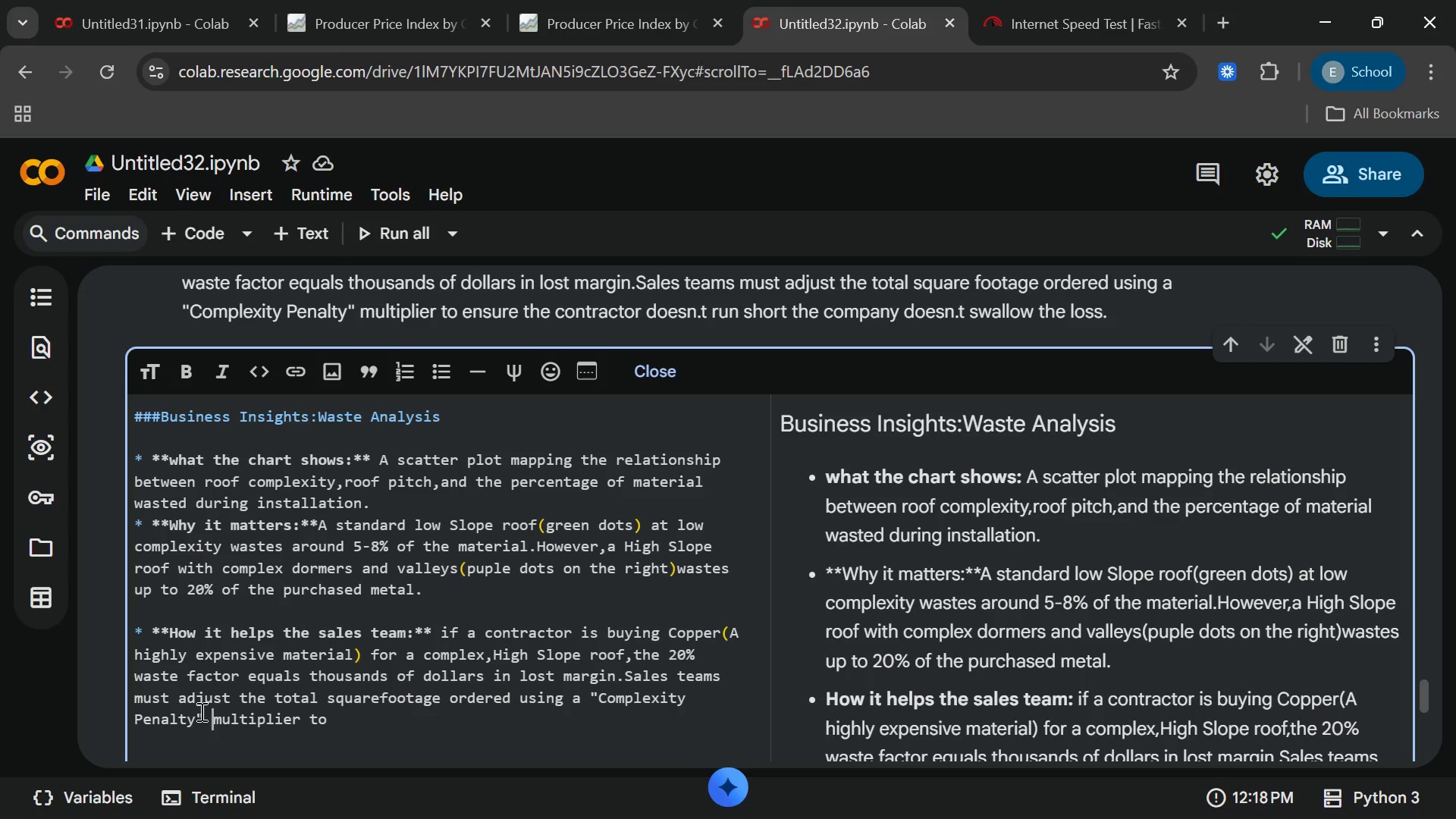 
key(End)
 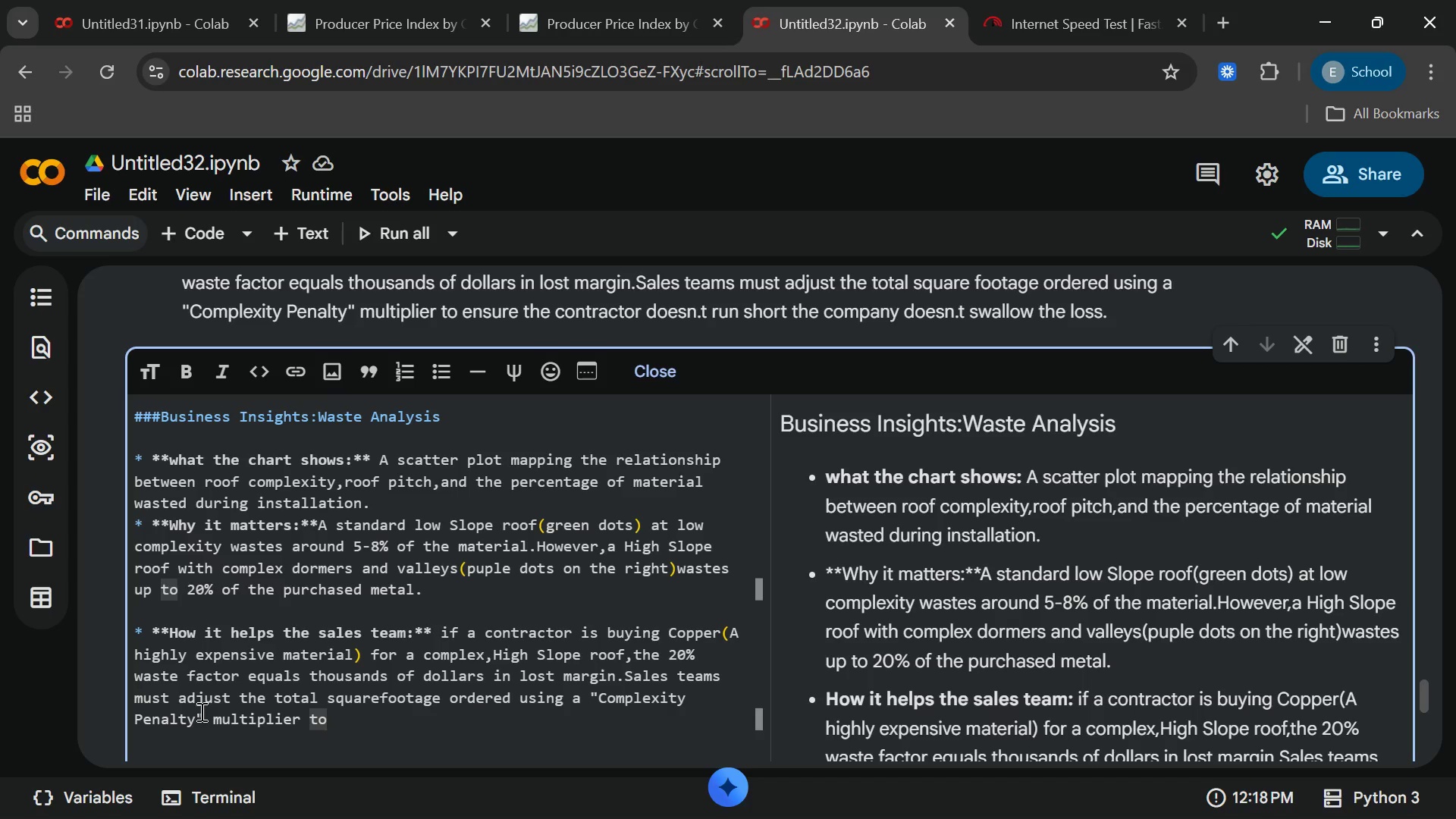 
type( ensures)
key(Backspace)
type( the contractordoesn.t)
 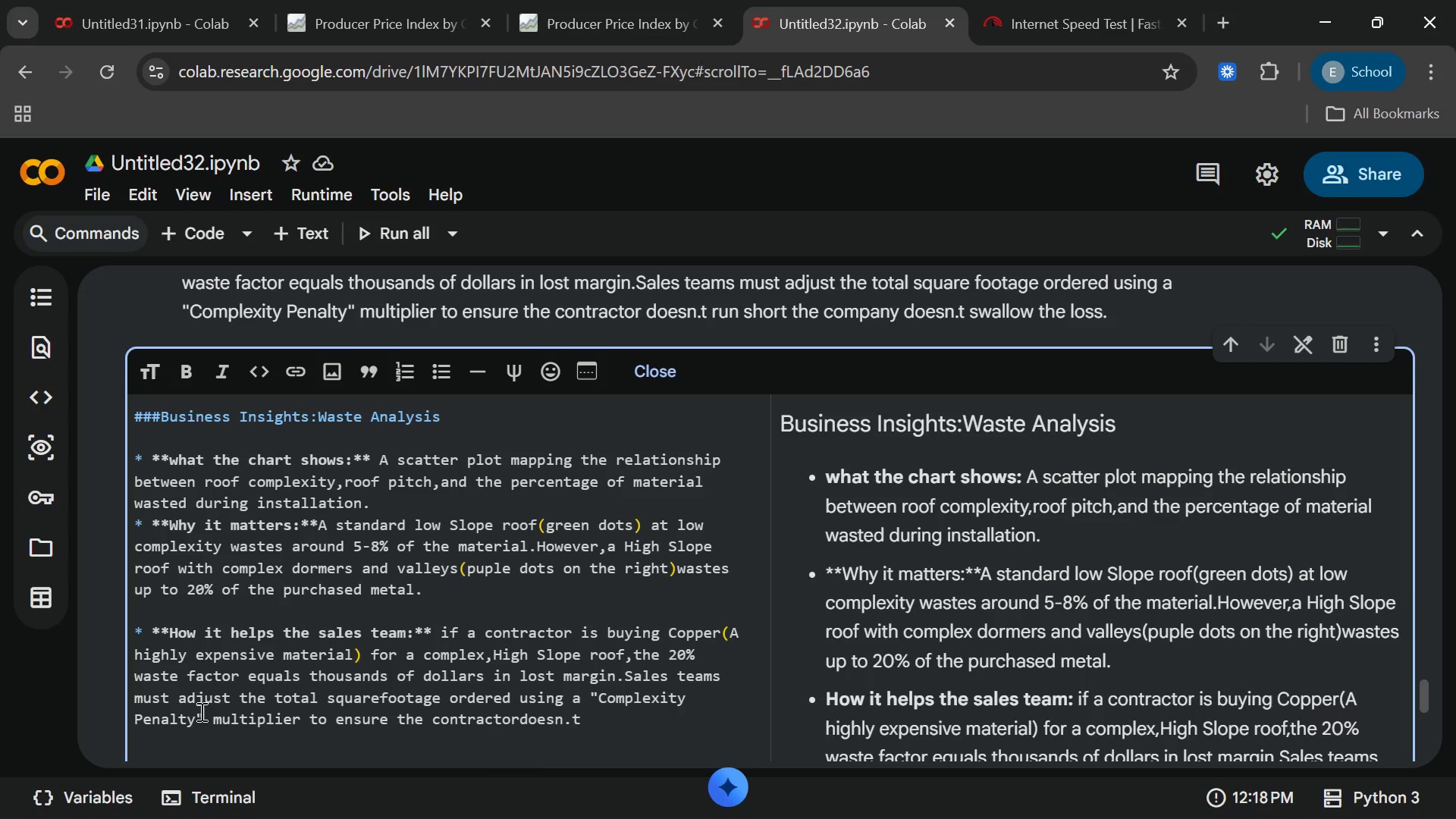 
key(ArrowLeft)
 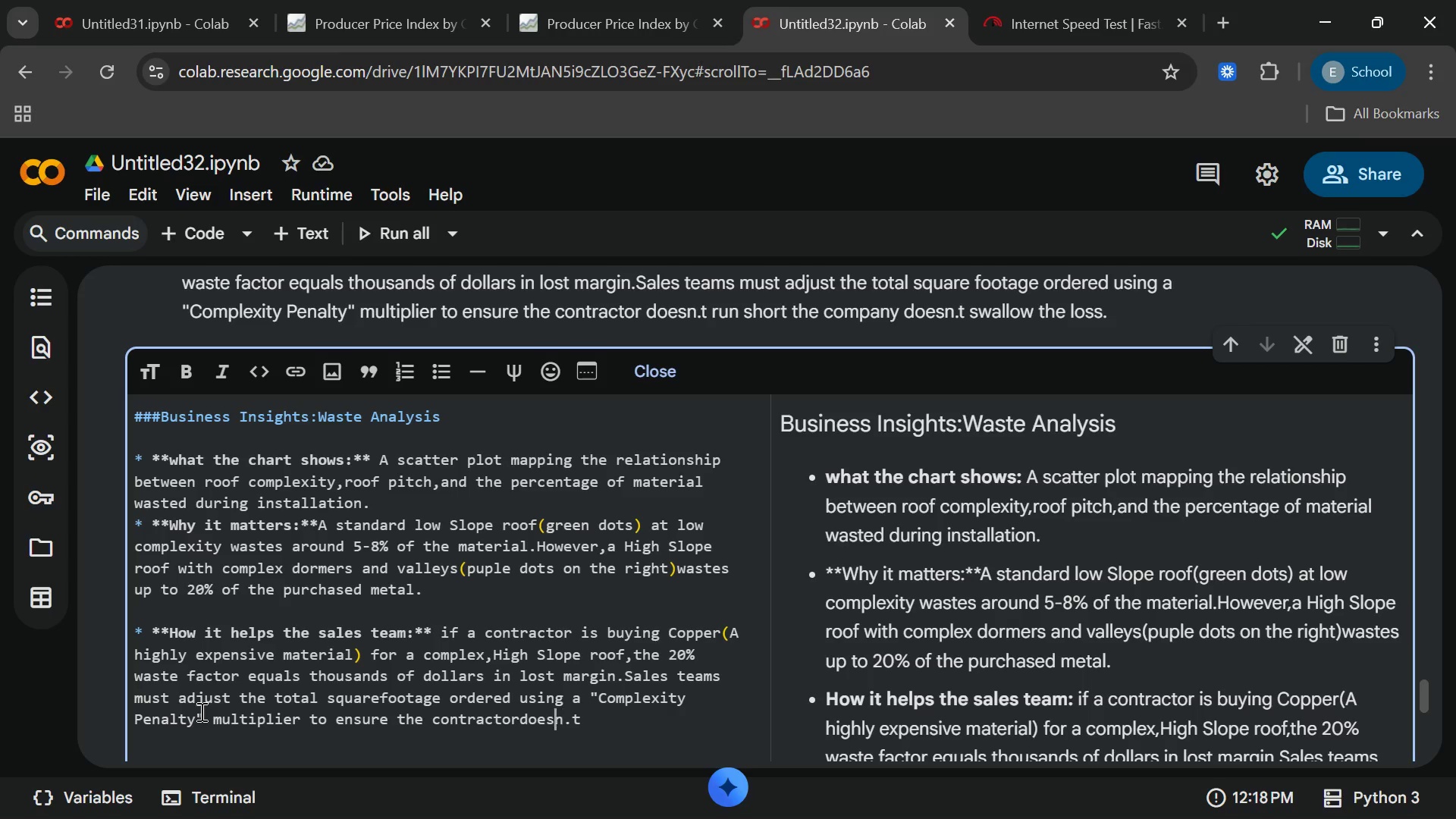 
key(ArrowLeft)
 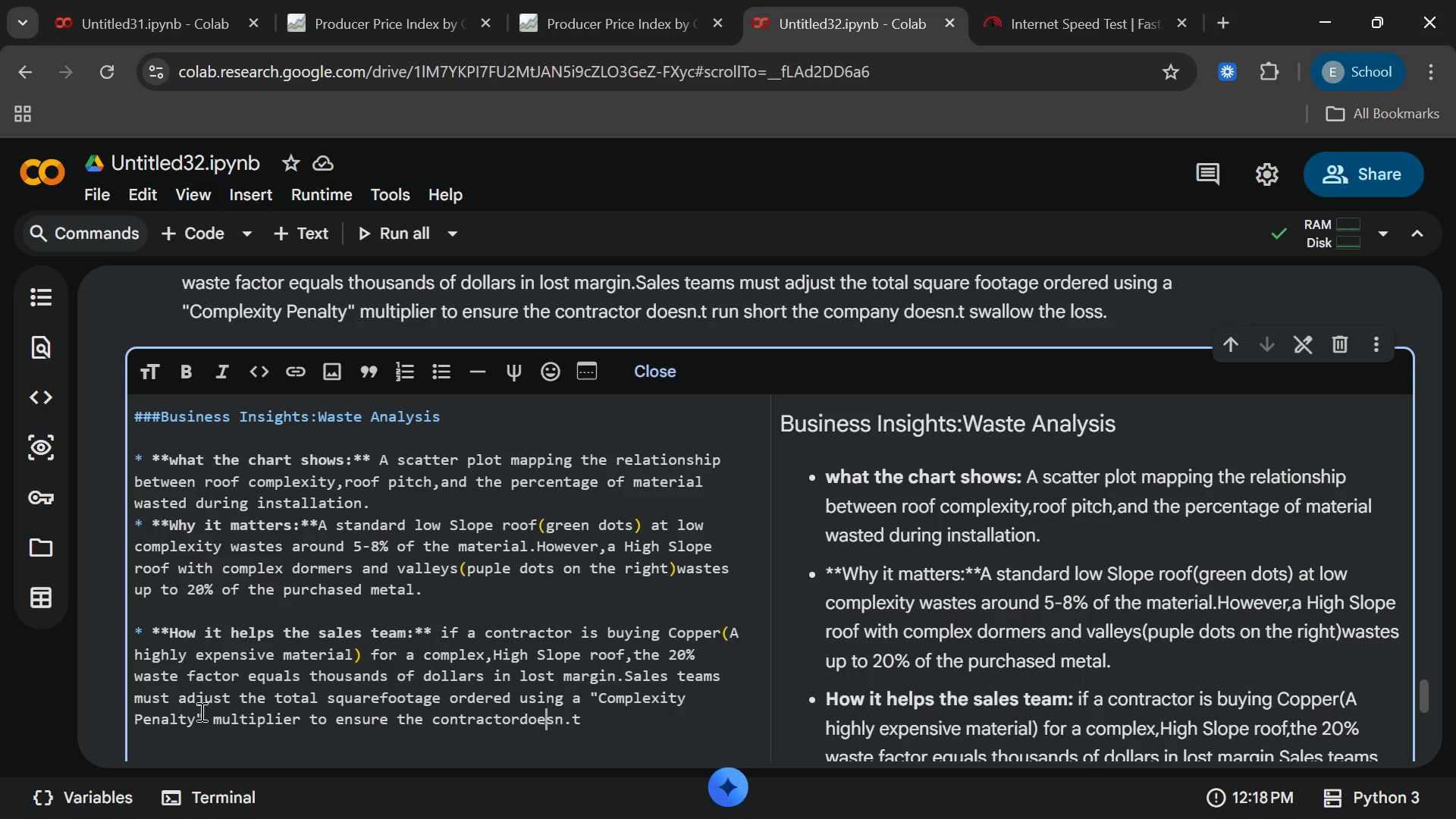 
key(ArrowLeft)
 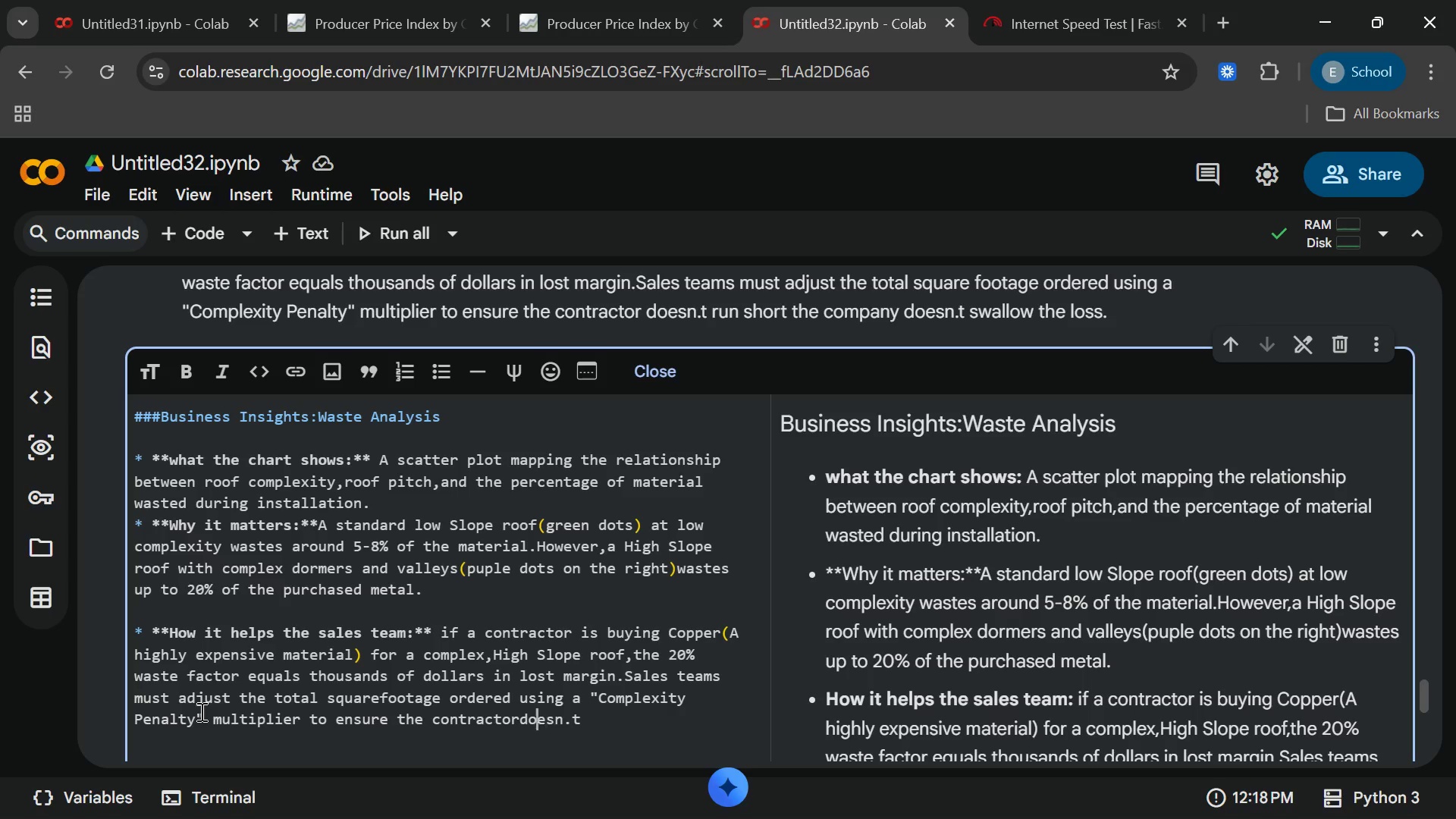 
key(ArrowLeft)
 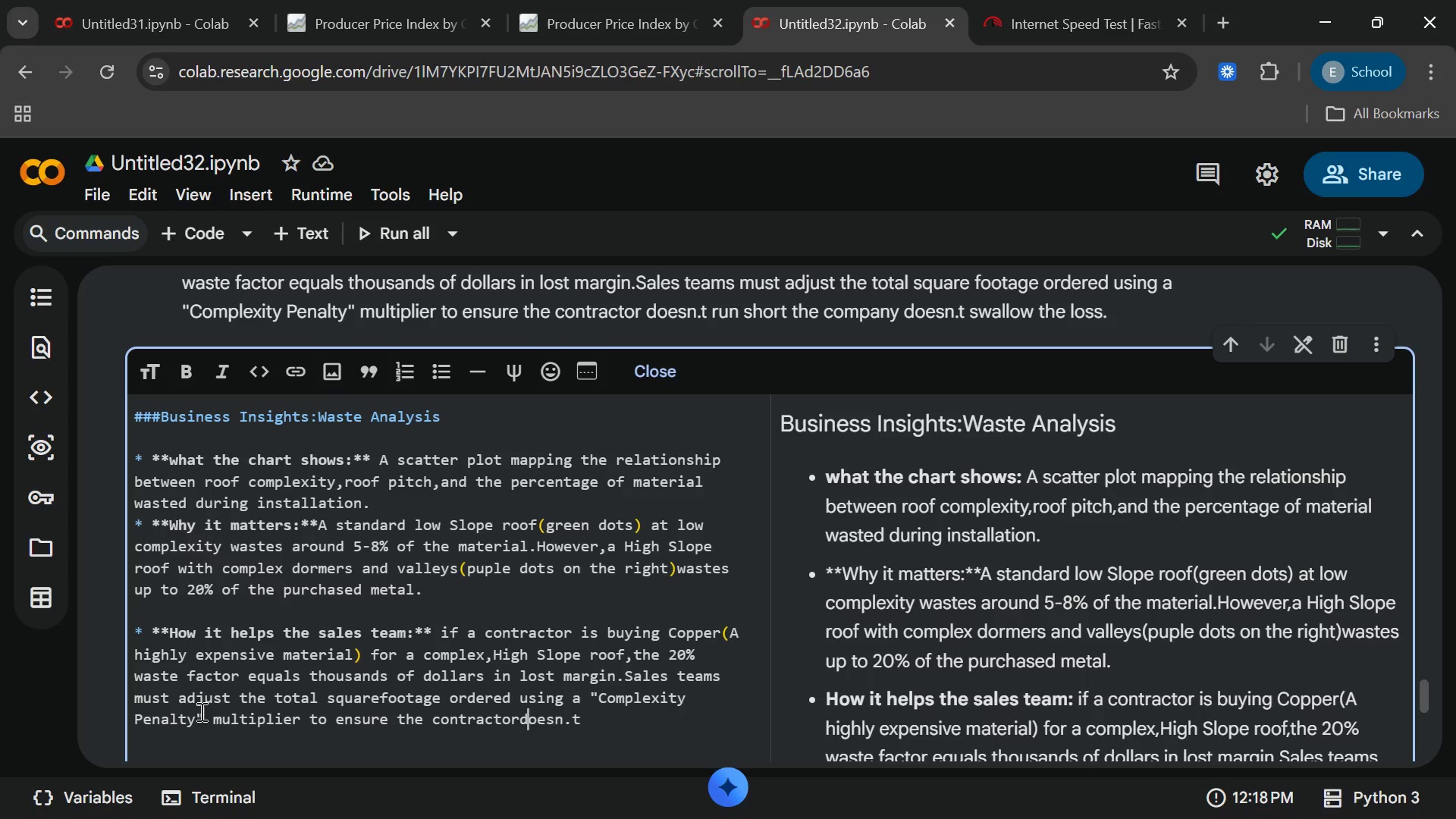 
key(ArrowLeft)
 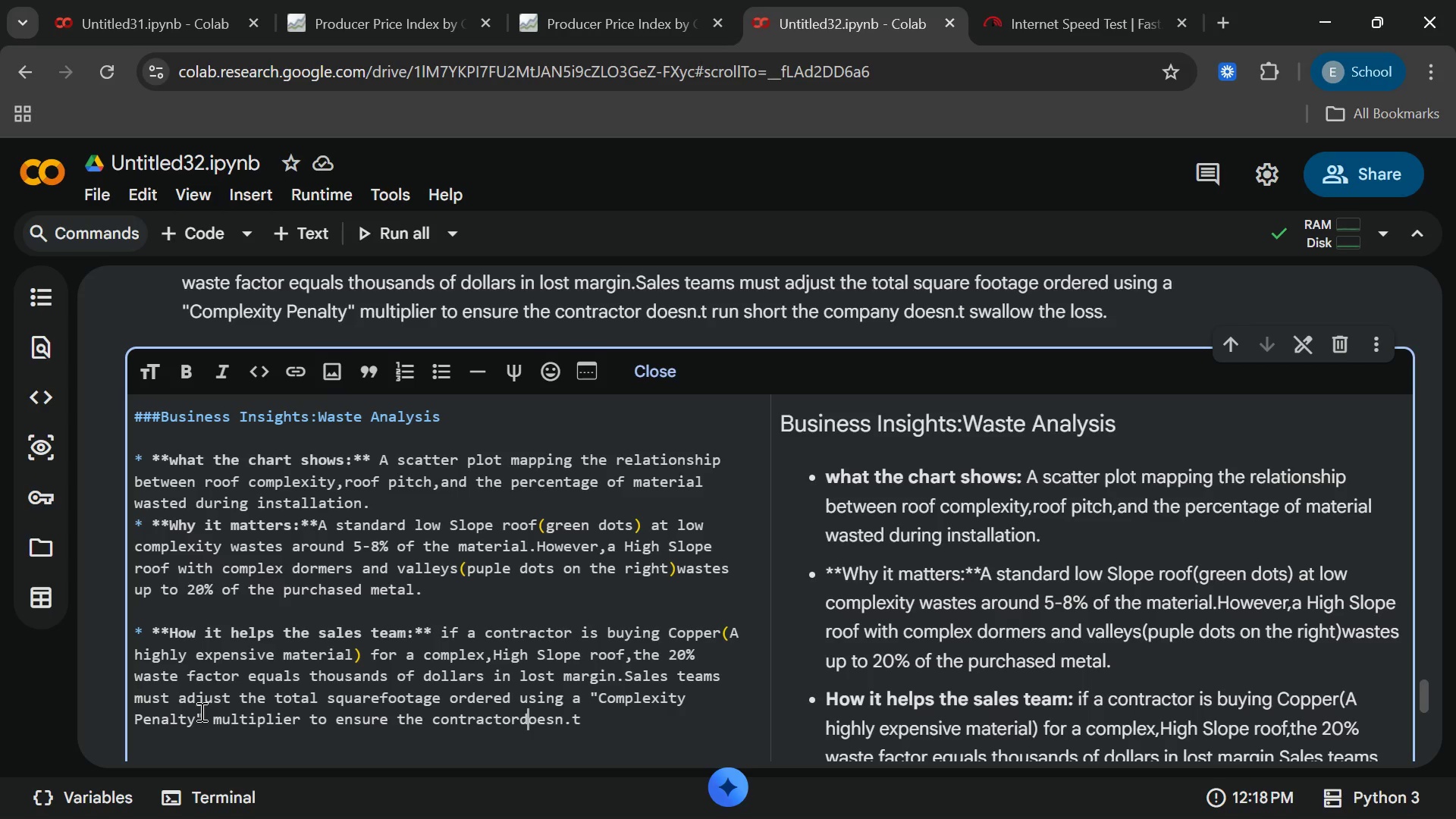 
key(ArrowLeft)
 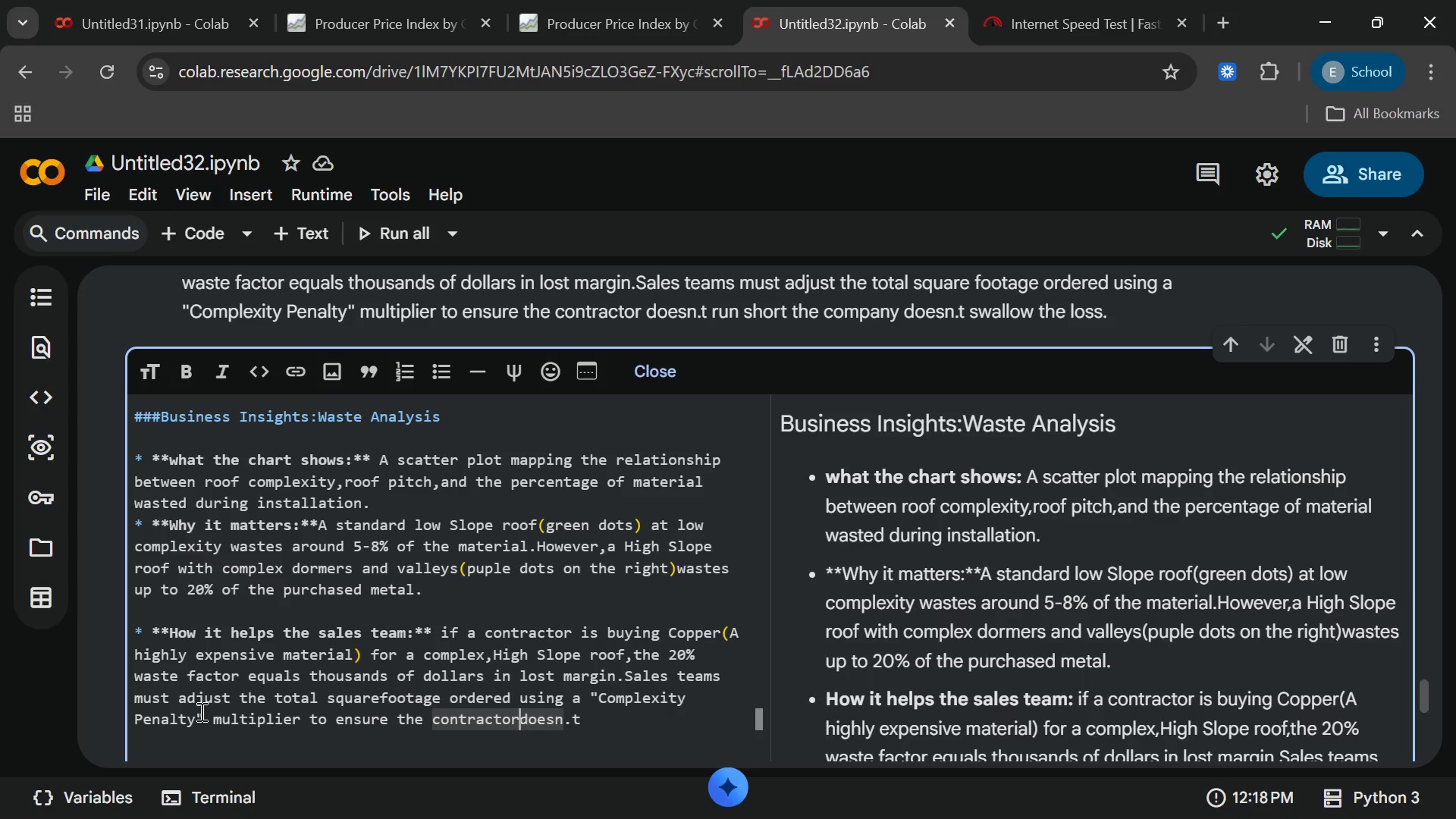 
key(ArrowLeft)
 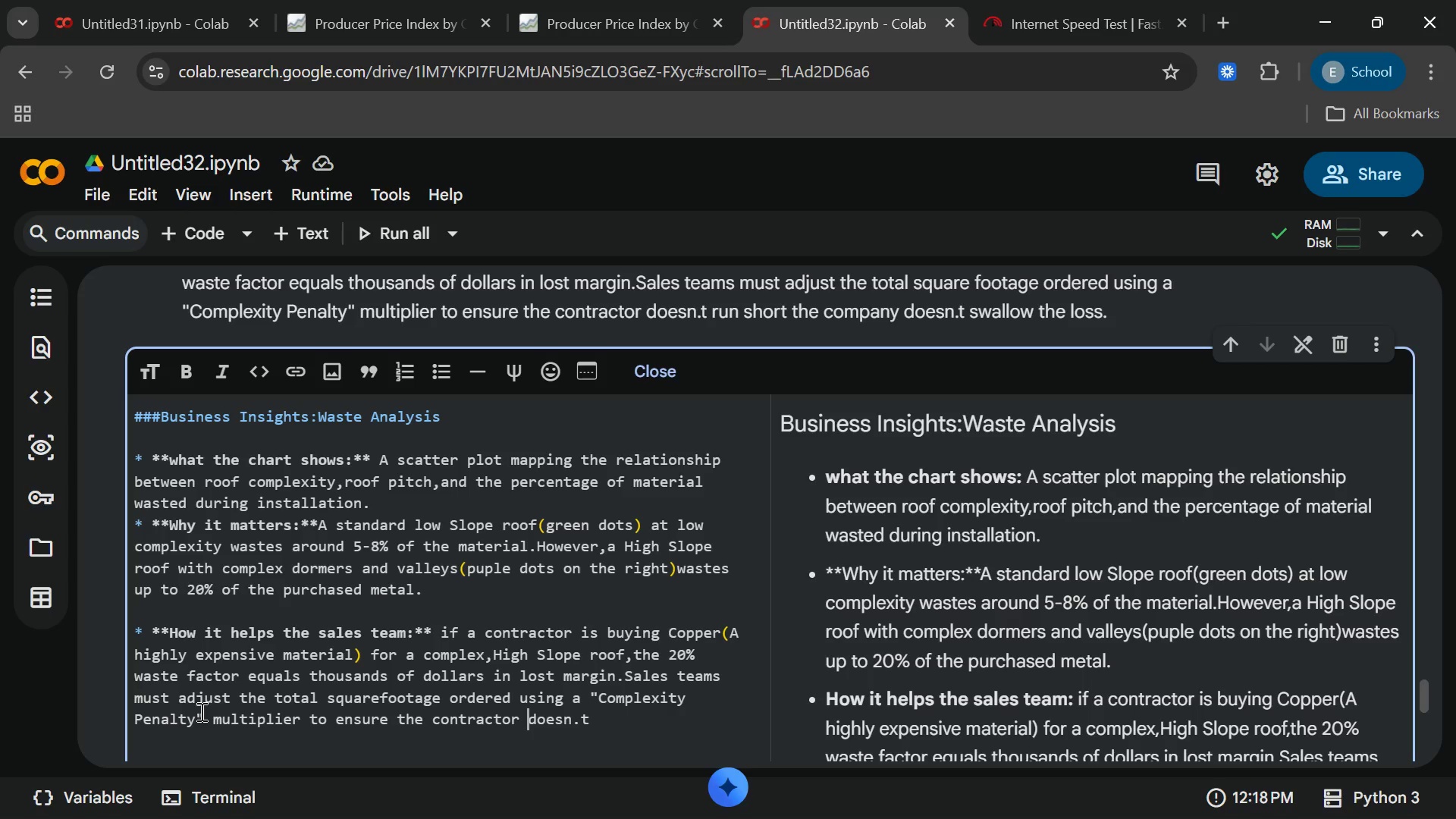 
type( [End]ru)
key(Backspace)
key(Backspace)
type( run show)
key(Backspace)
type(rt or the company doesn.t swallow the loss.)
 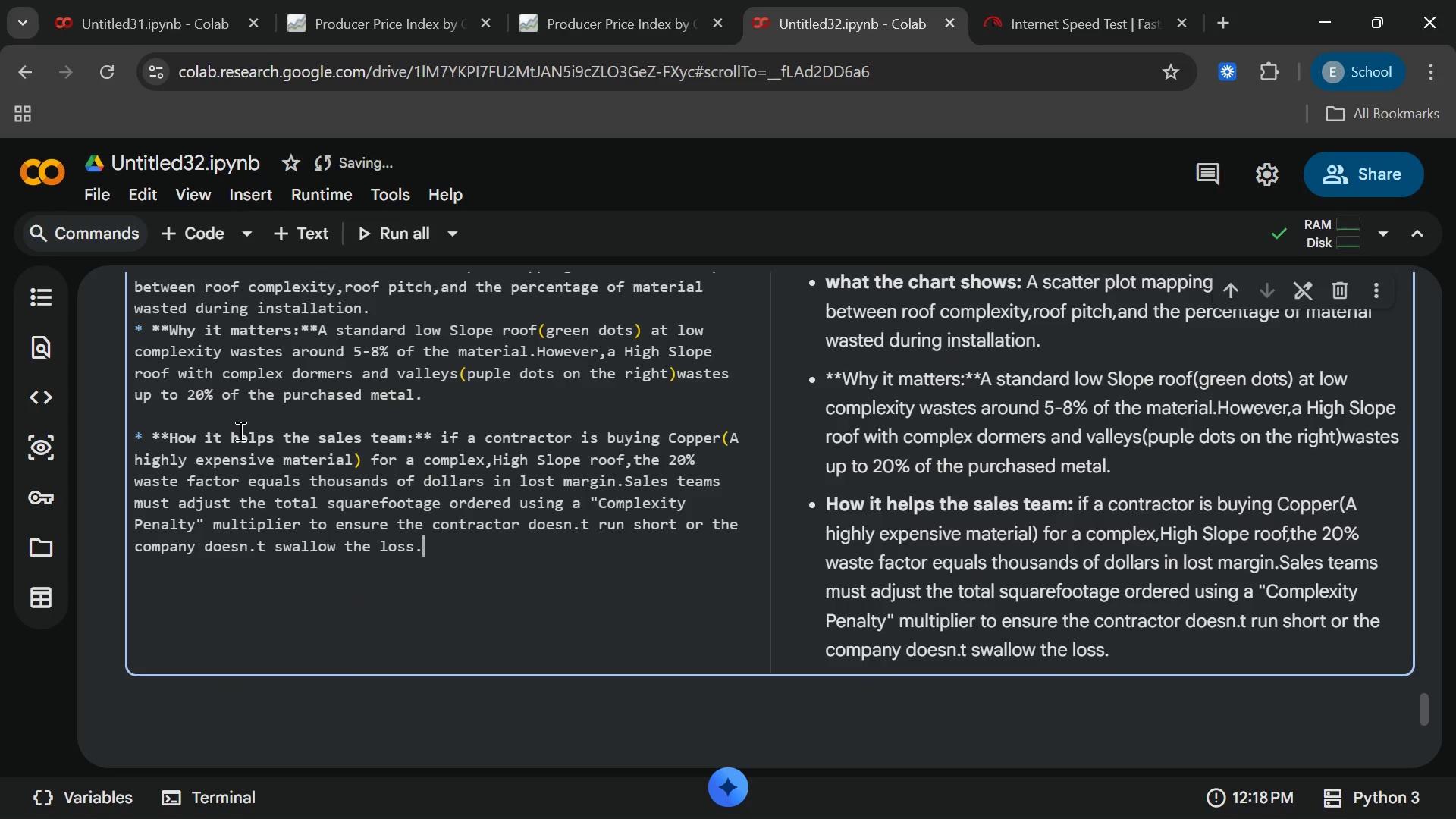 
wait(6.5)
 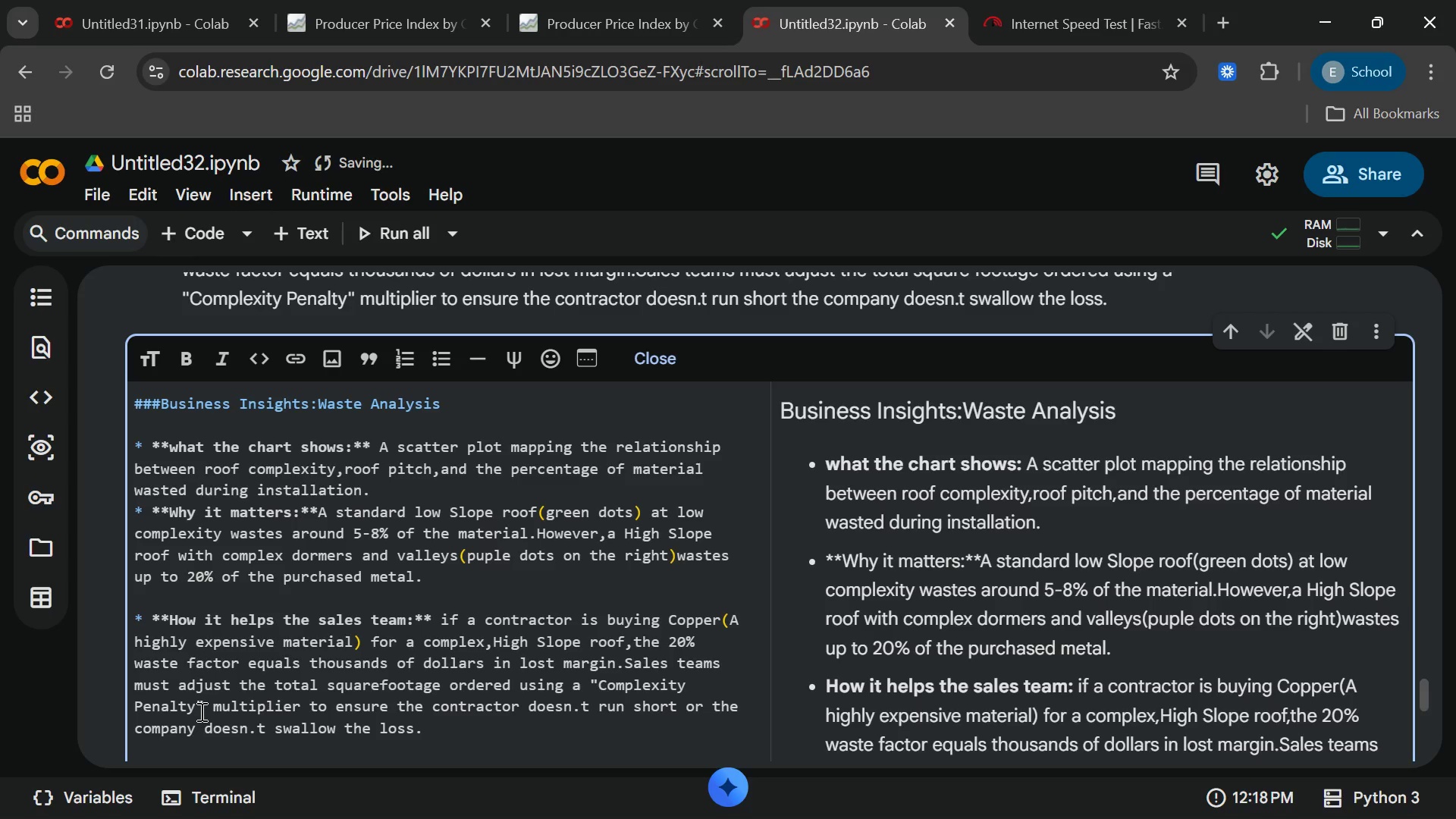 
left_click([291, 221])
 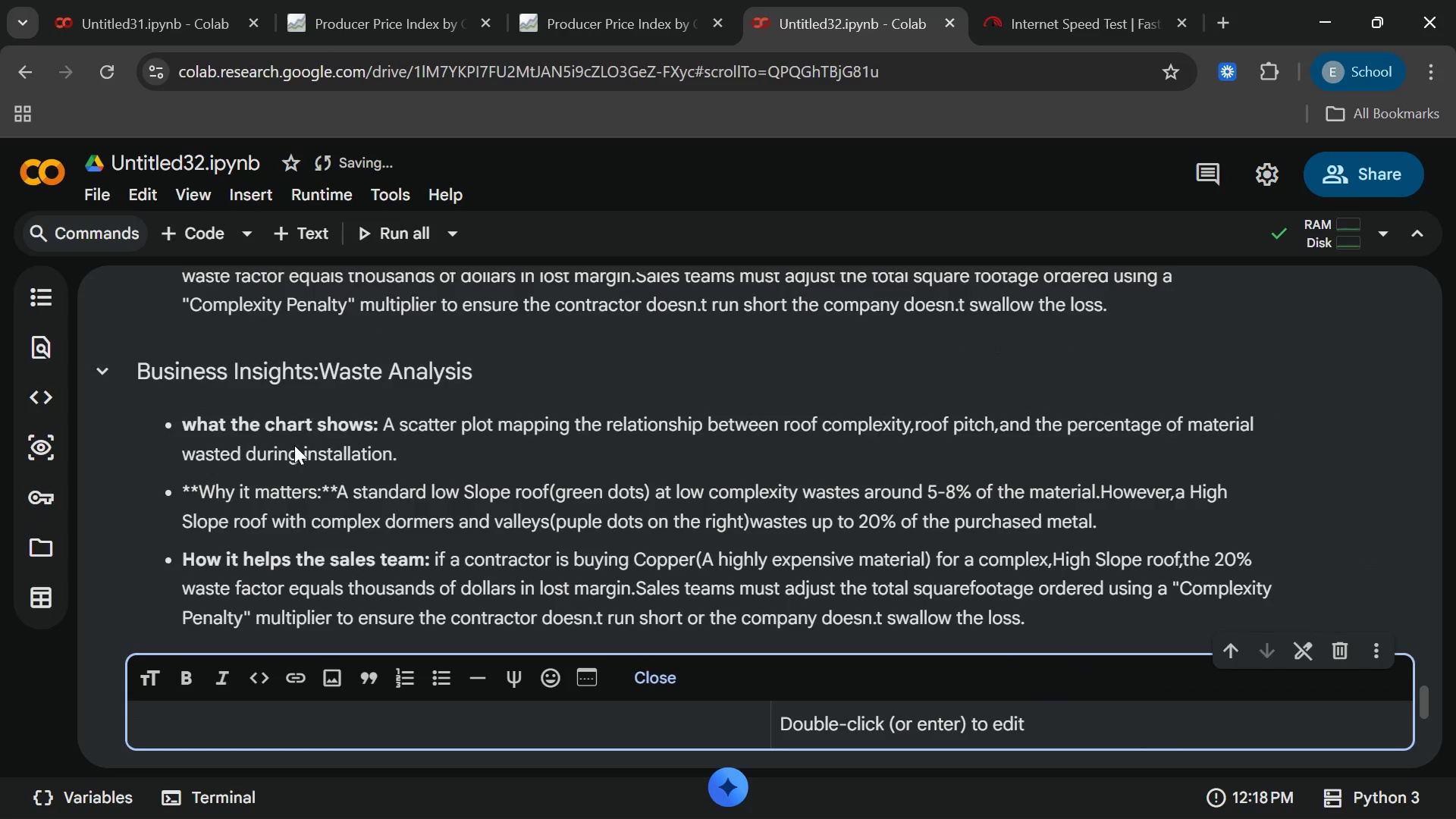 
double_click([296, 458])
 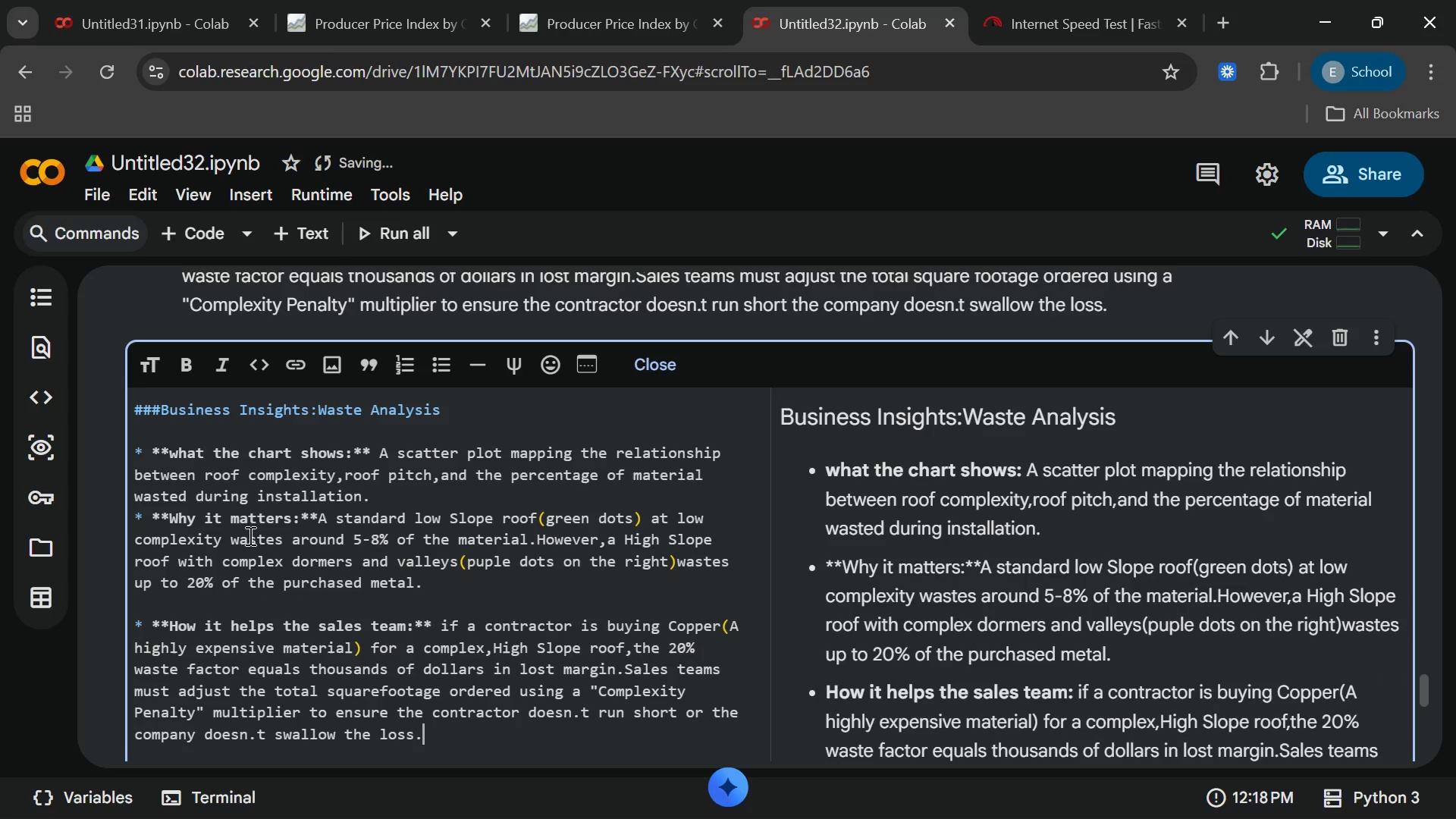 
wait(6.84)
 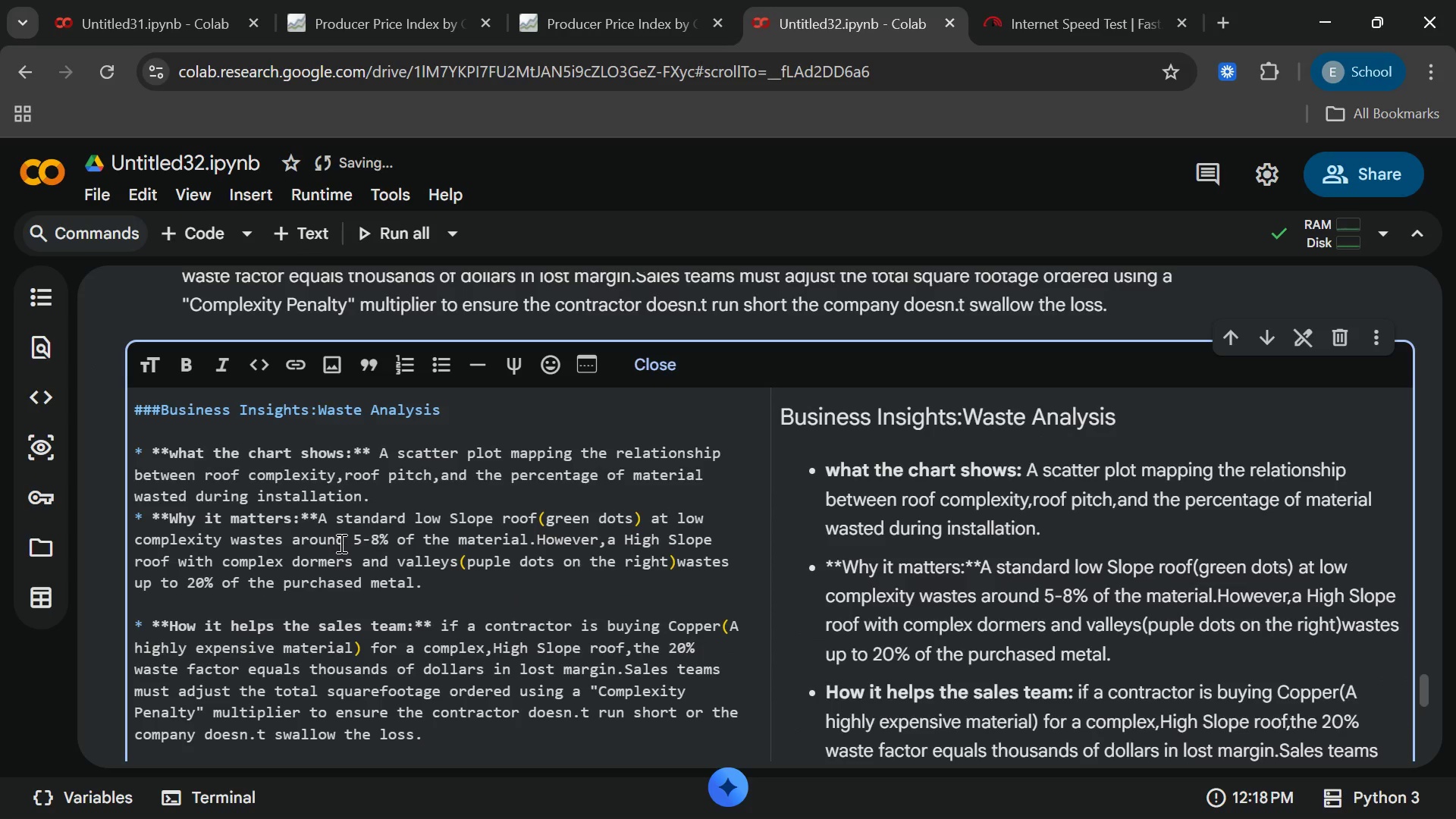 
left_click([316, 522])
 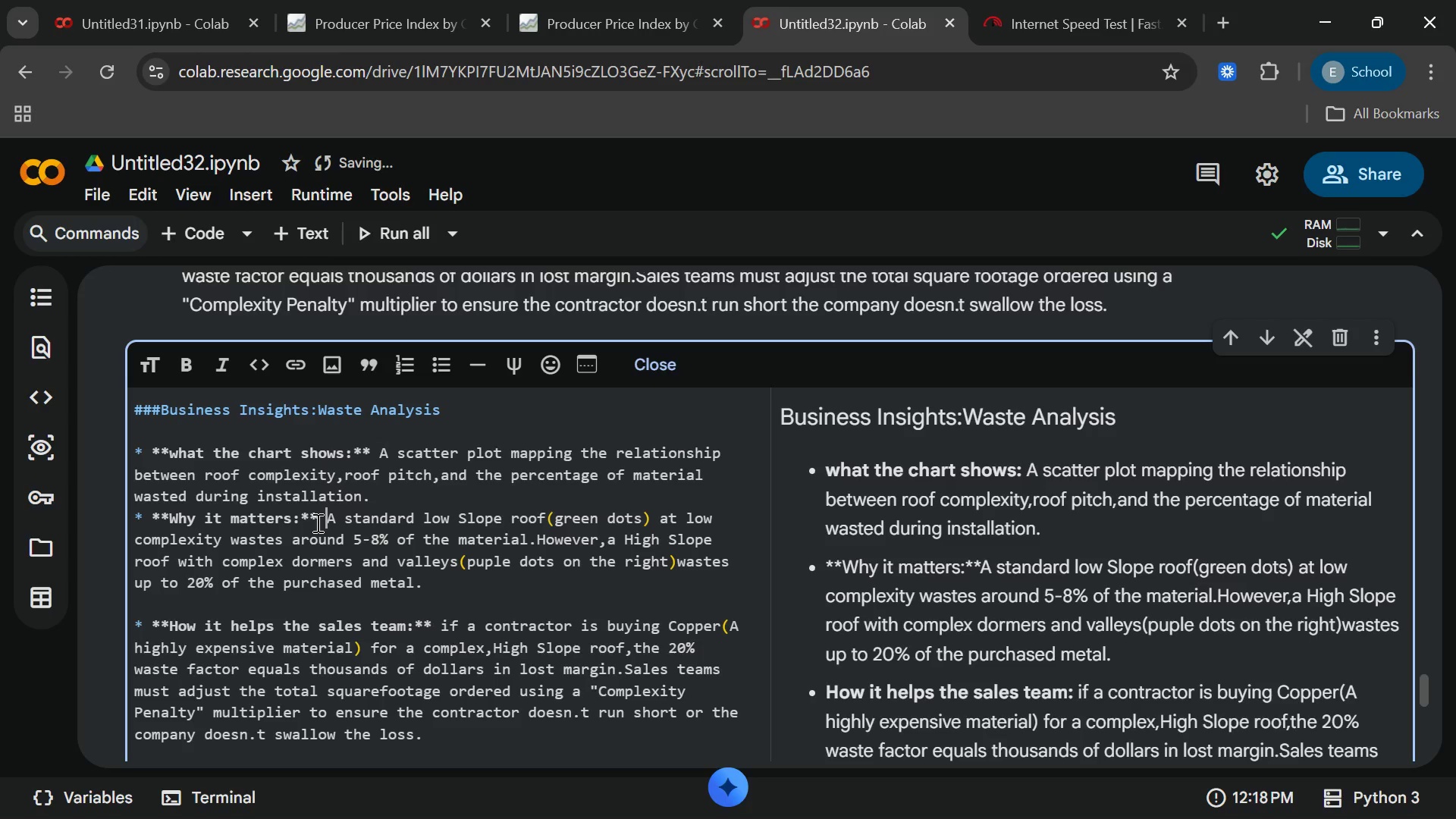 
key(Space)
 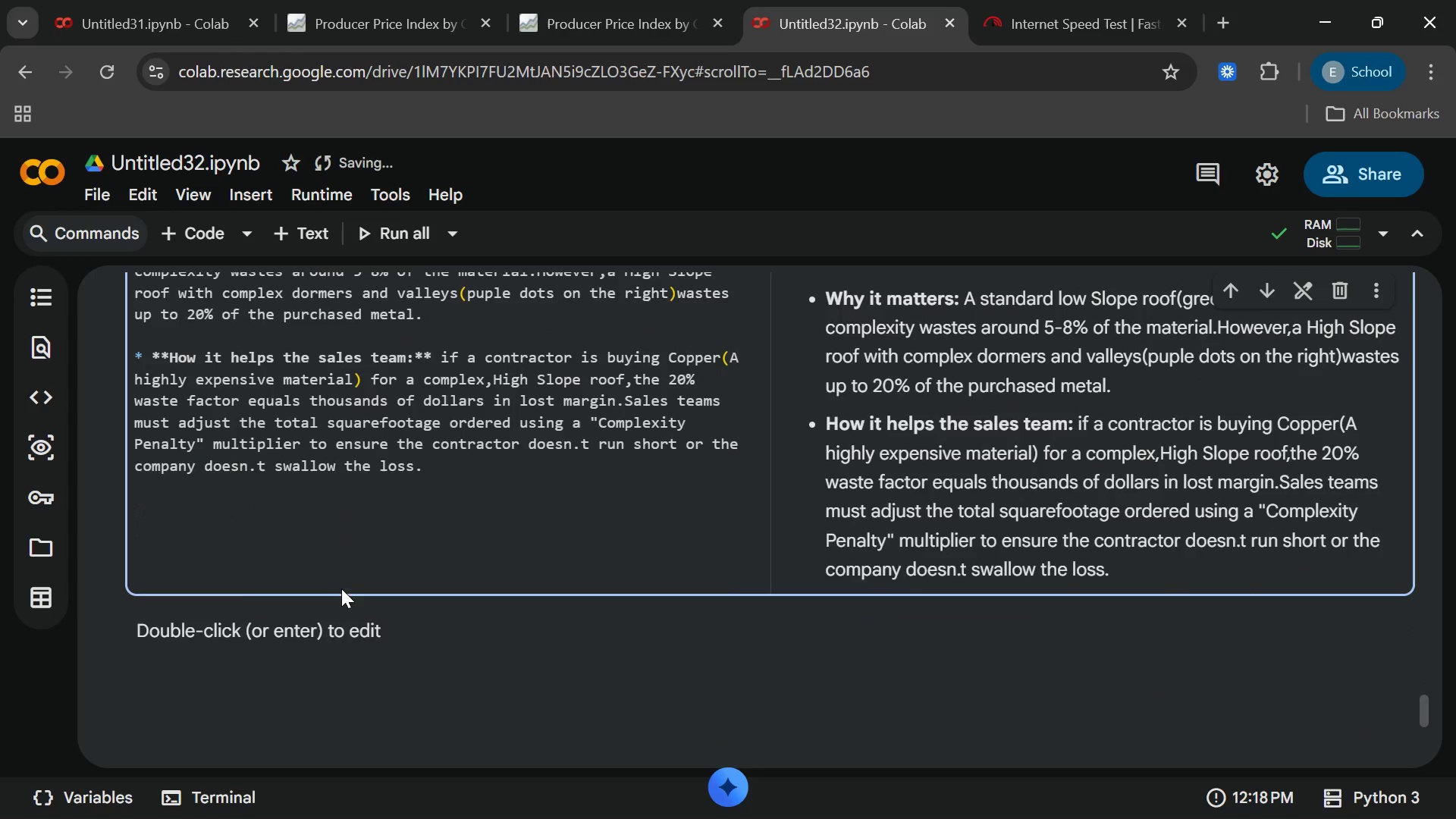 
double_click([402, 635])
 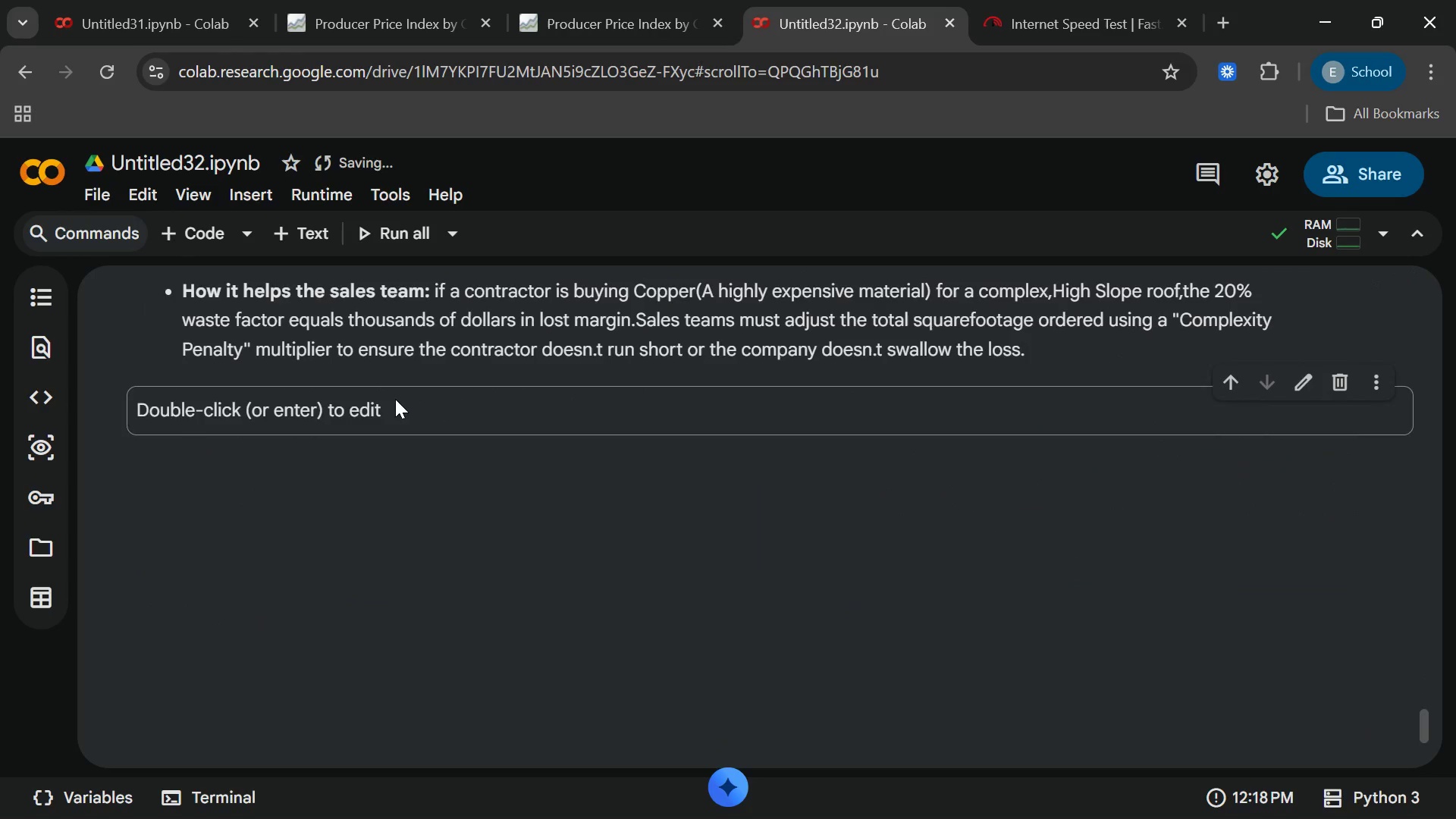 
double_click([395, 399])
 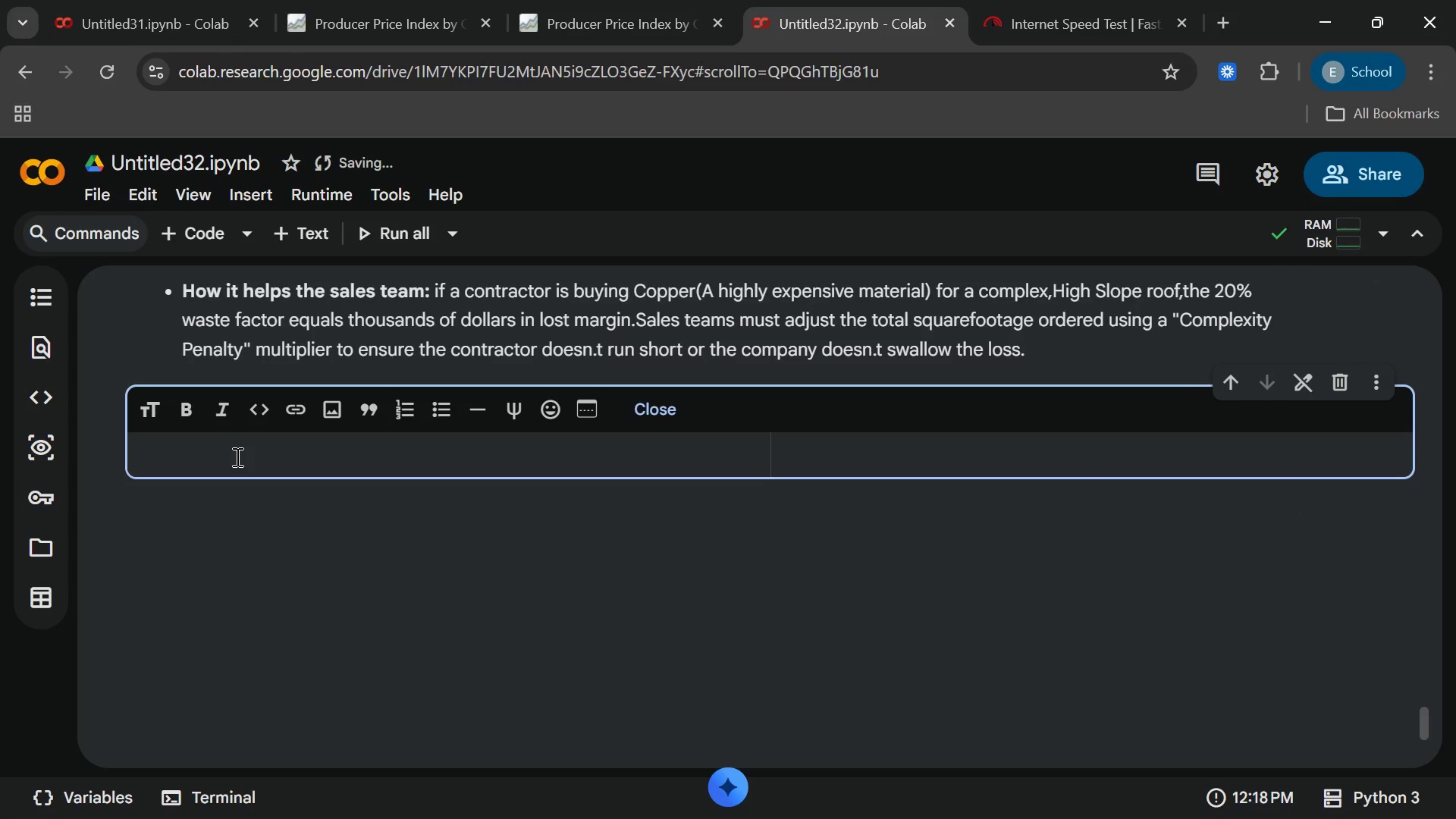 
type(###)
key(Backspace)
type(6,)
key(Backspace)
type(.Material Comparison: Stability )
 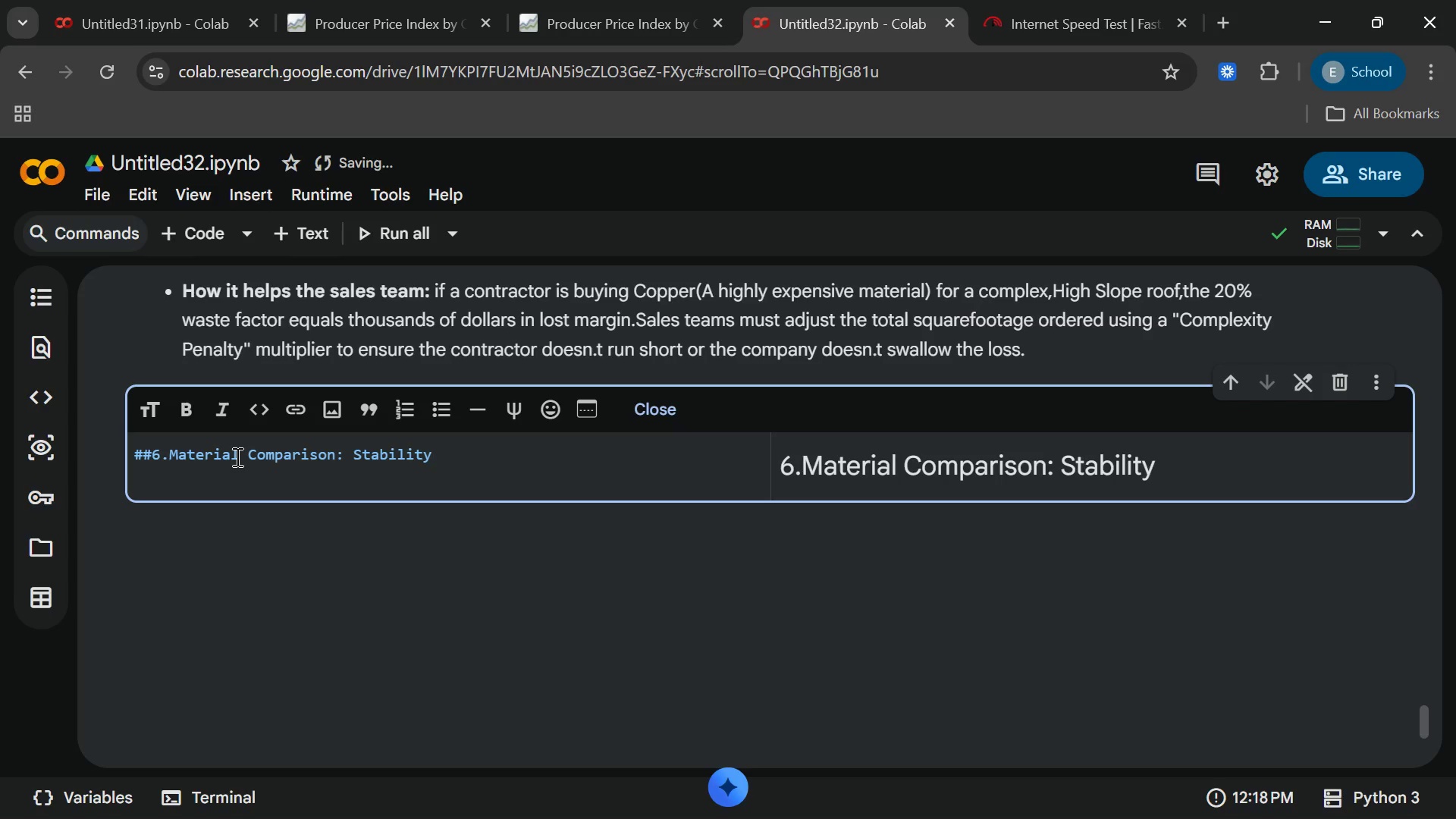 
type(Index)
 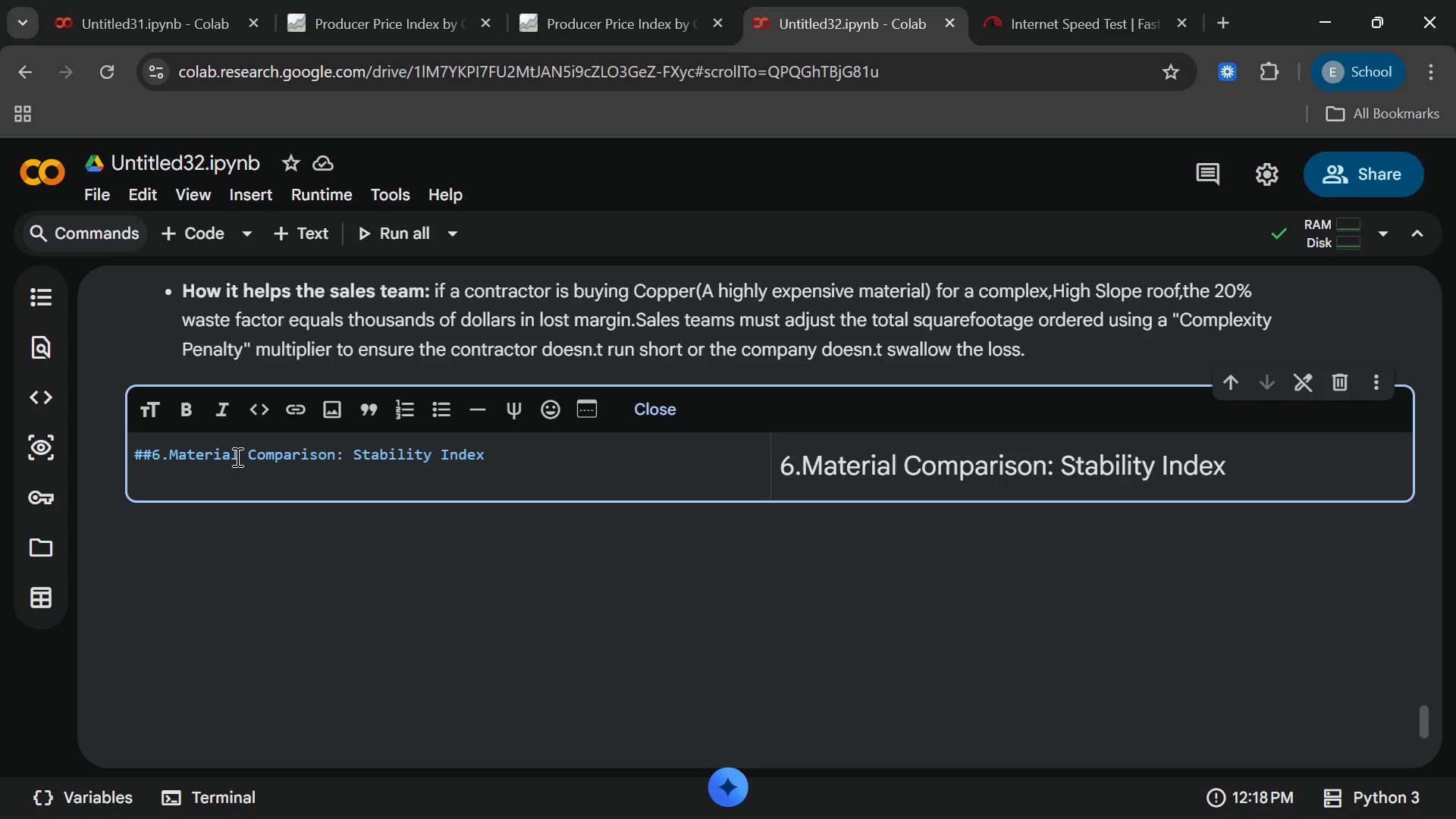 
key(Enter)
 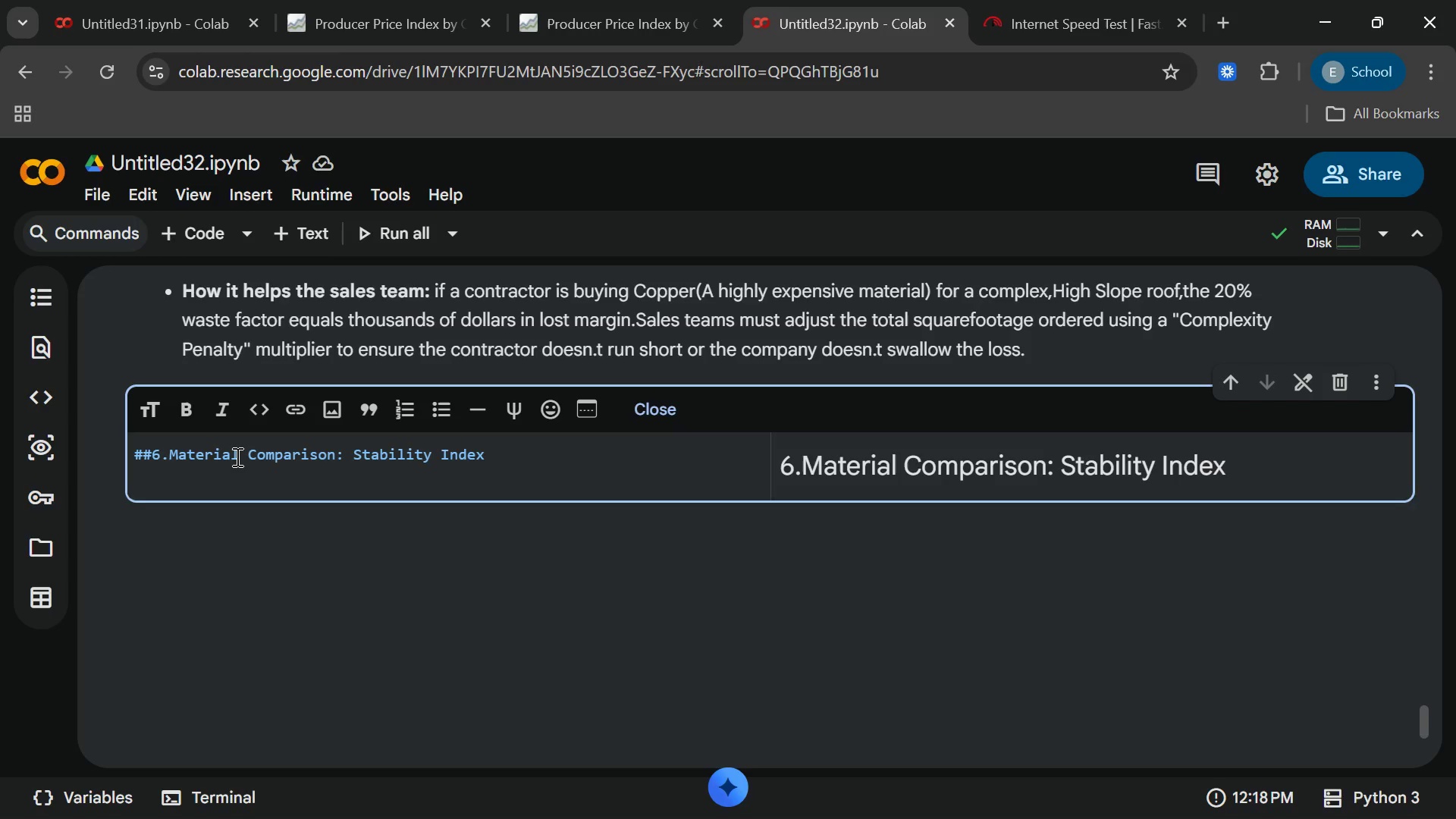 
key(Enter)
 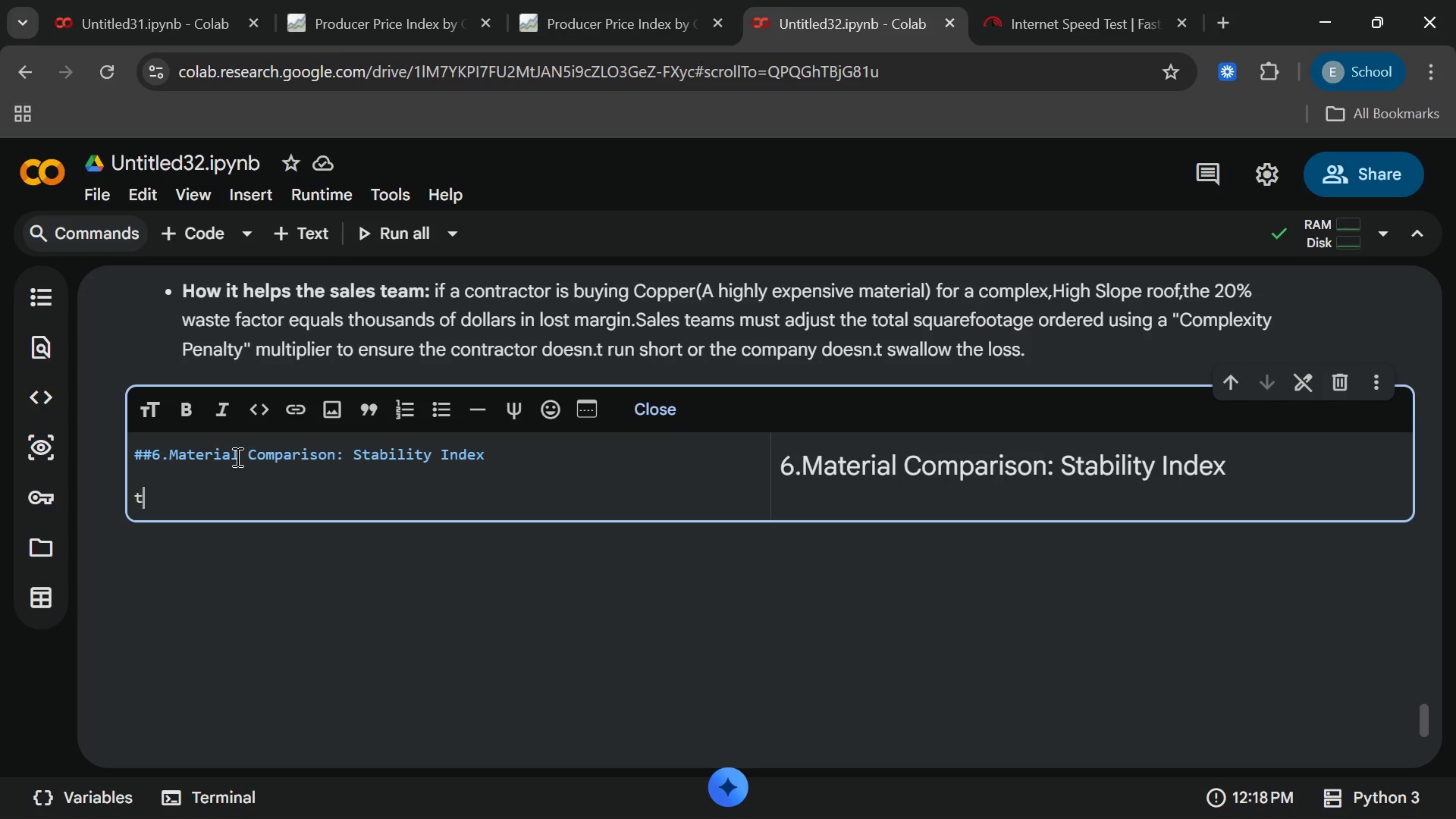 
type(ti)
key(Backspace)
type(o mathematical)
 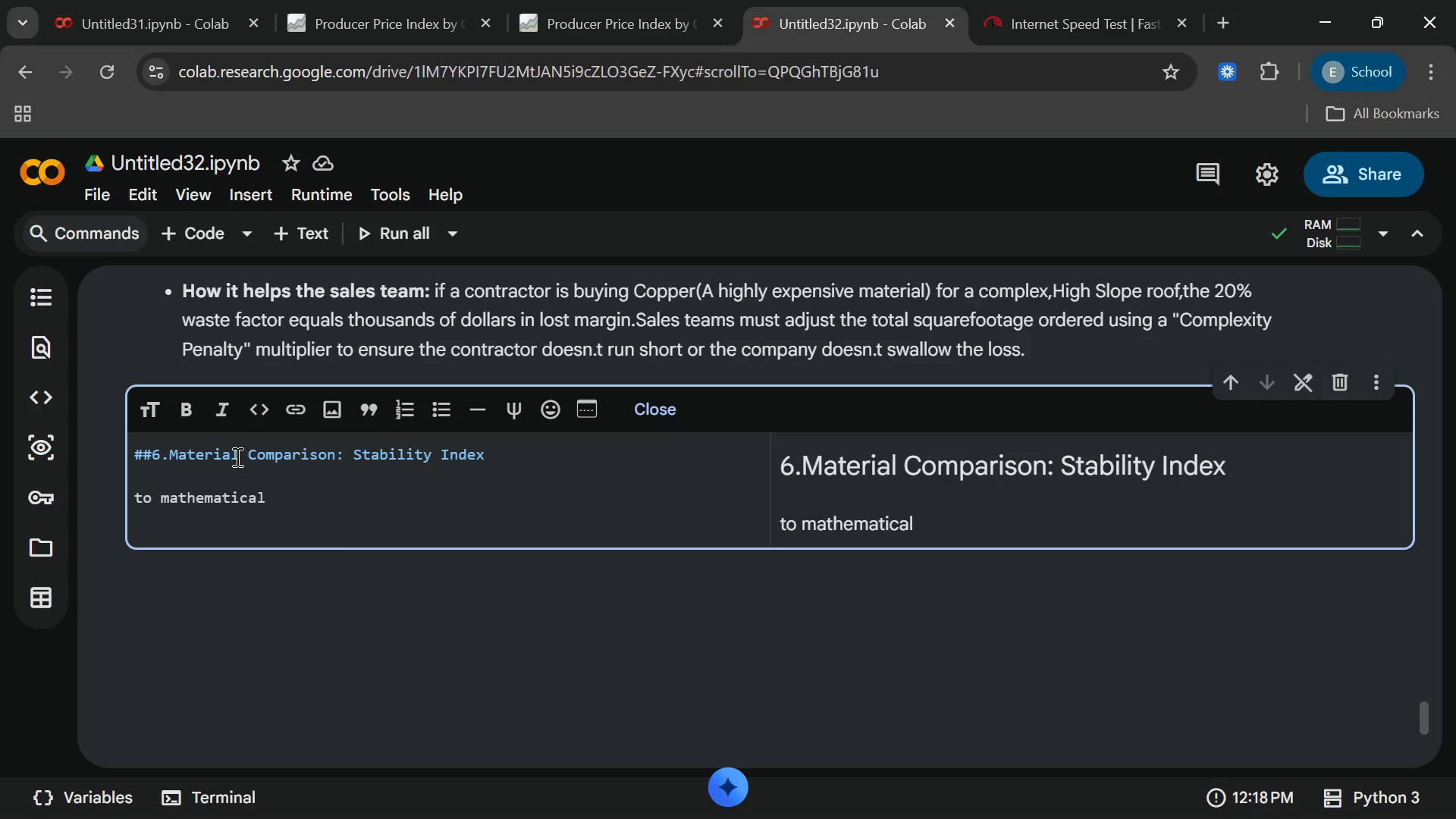 
type(ly priove)
key(Backspace)
key(Backspace)
key(Backspace)
key(Backspace)
type(ove)
 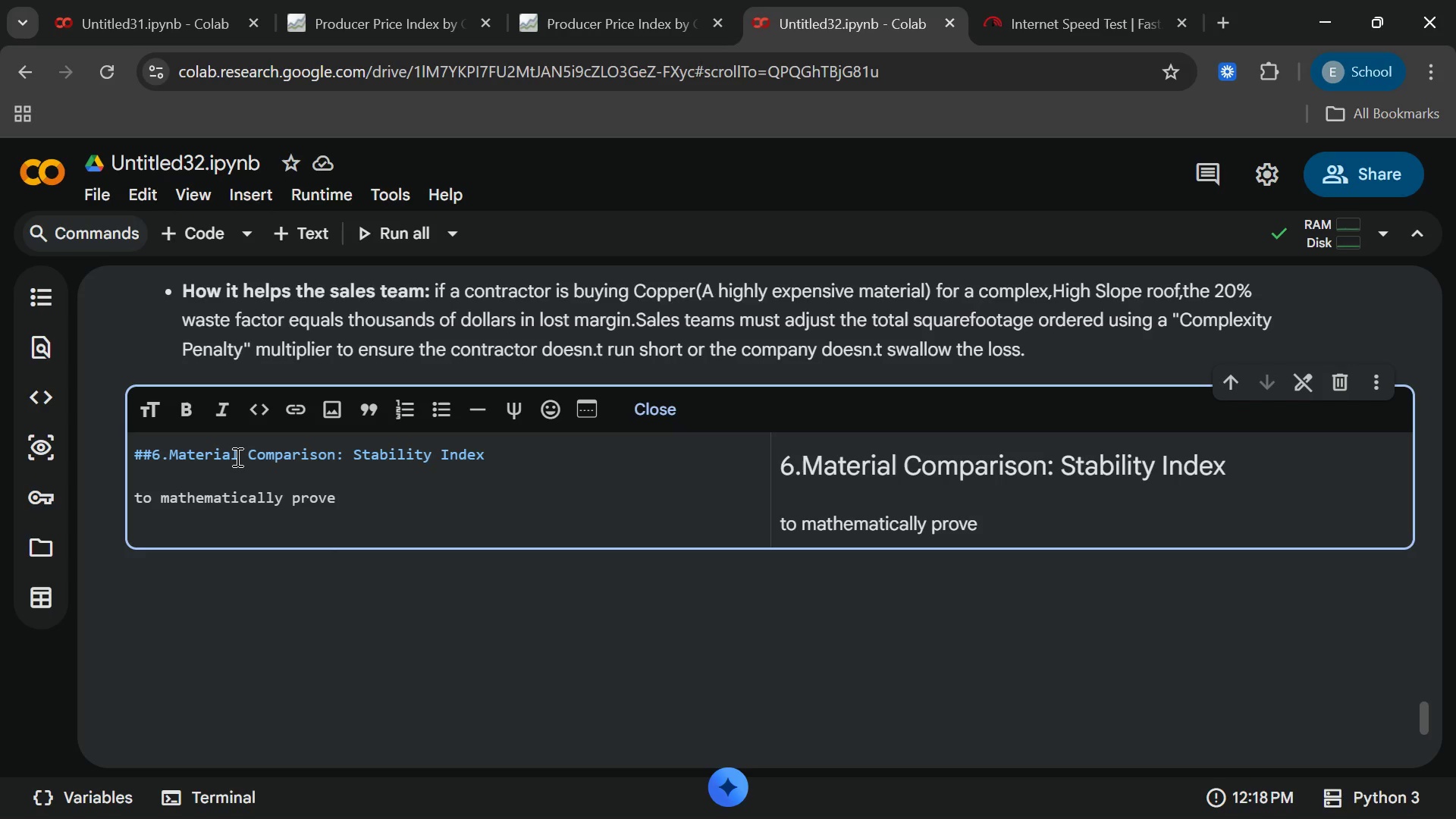 
type(  which)
 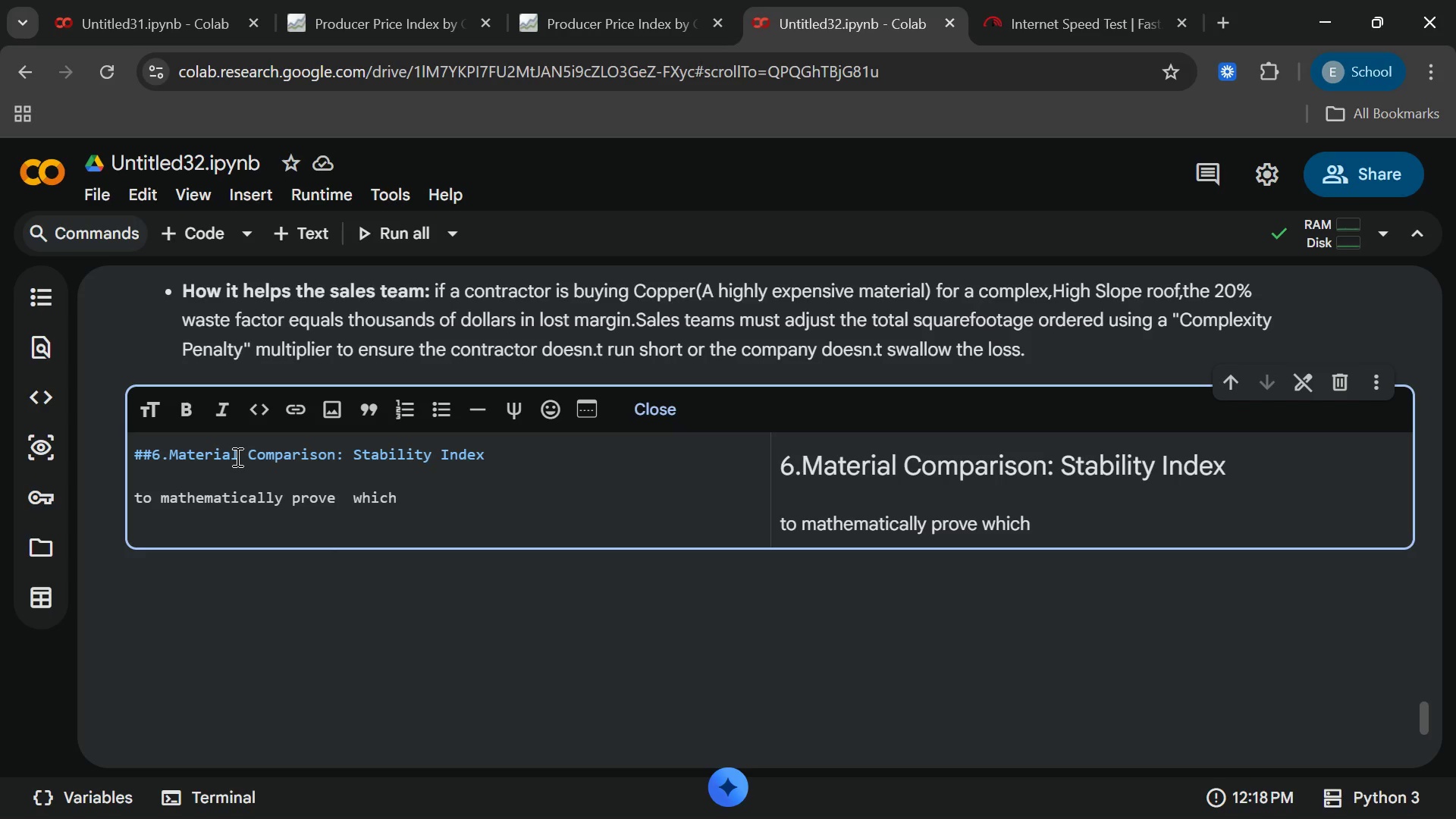 
type( matrial)
key(Backspace)
key(Backspace)
key(Backspace)
key(Backspace)
type(erial)
 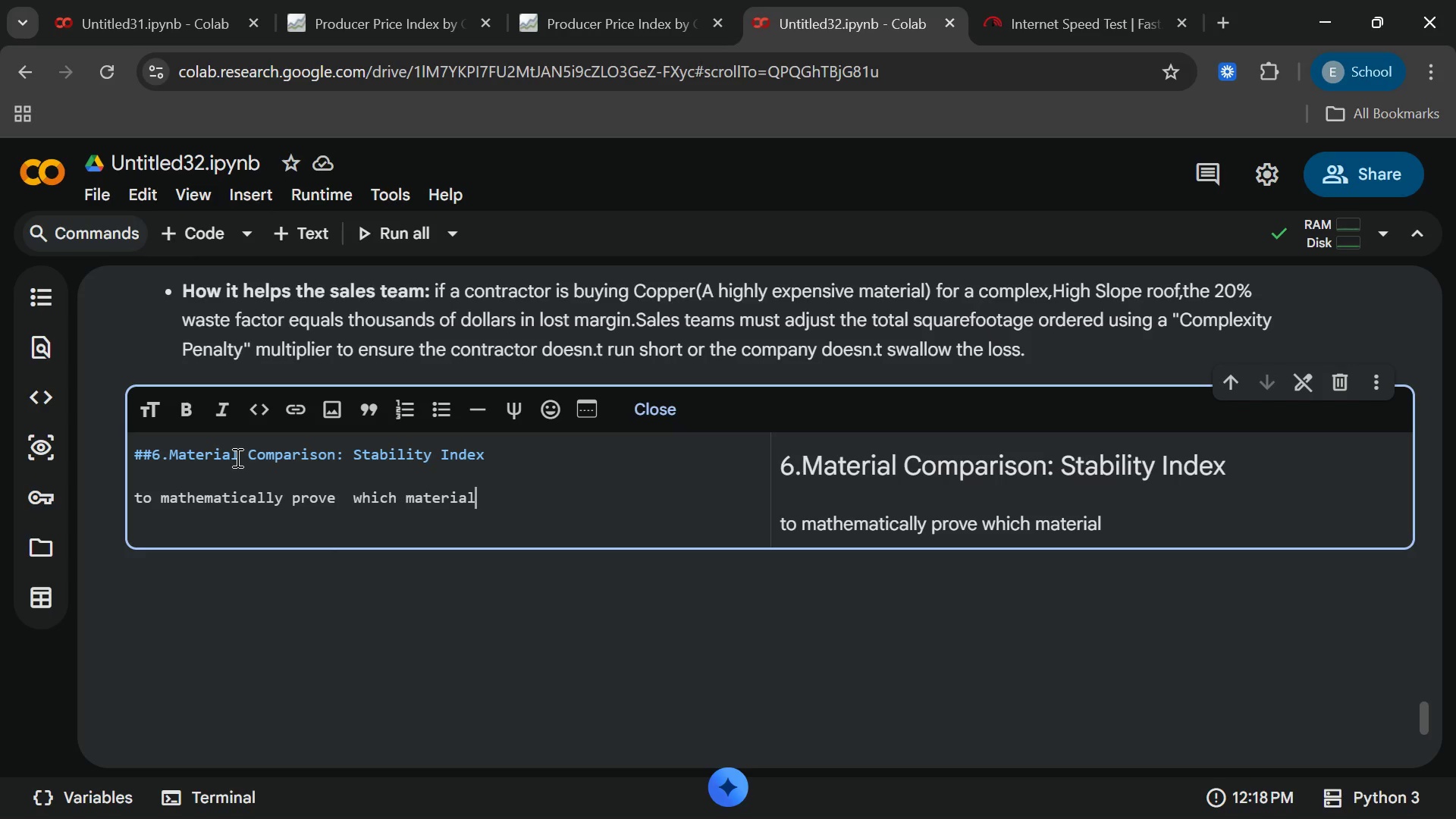 
type( isbthe)
key(Backspace)
key(Backspace)
key(Backspace)
key(Backspace)
type( teh)
key(Backspace)
key(Backspace)
type(he safestto quote,we will calculate the ** )
key(Backspace)
type(Coefficient)
 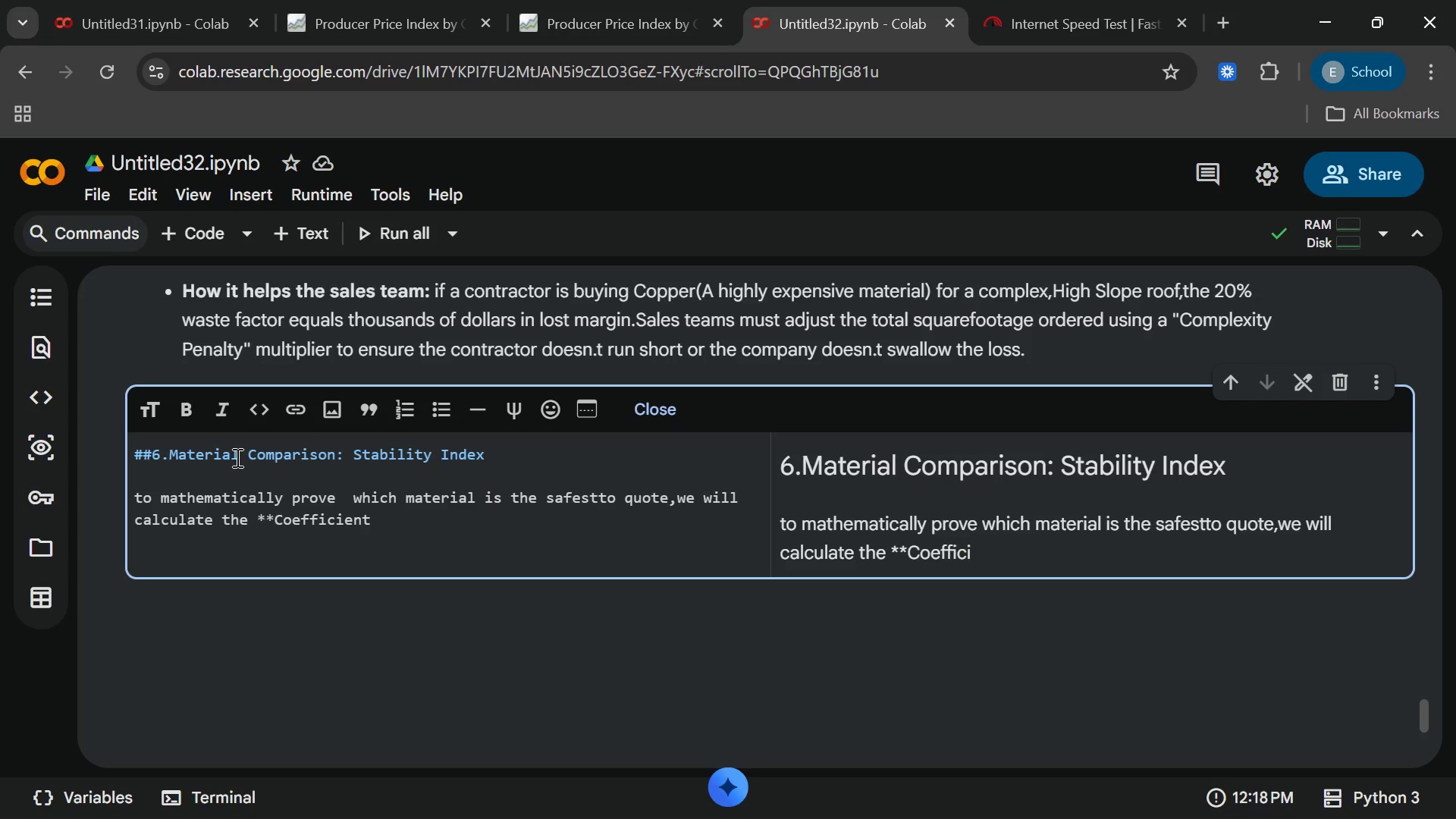 
type(of)
key(Backspace)
key(Backspace)
type(of)
 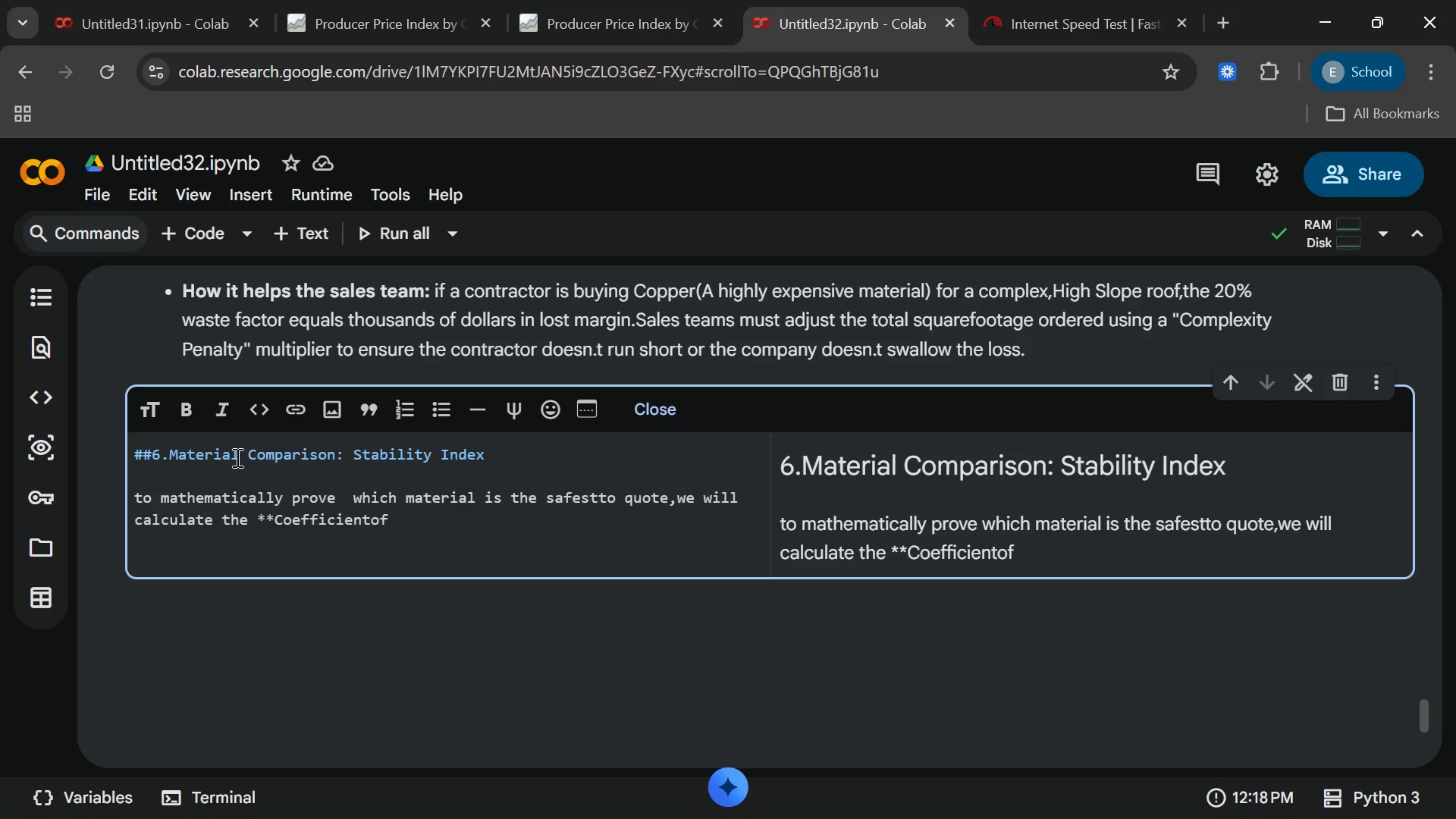 
wait(7.23)
 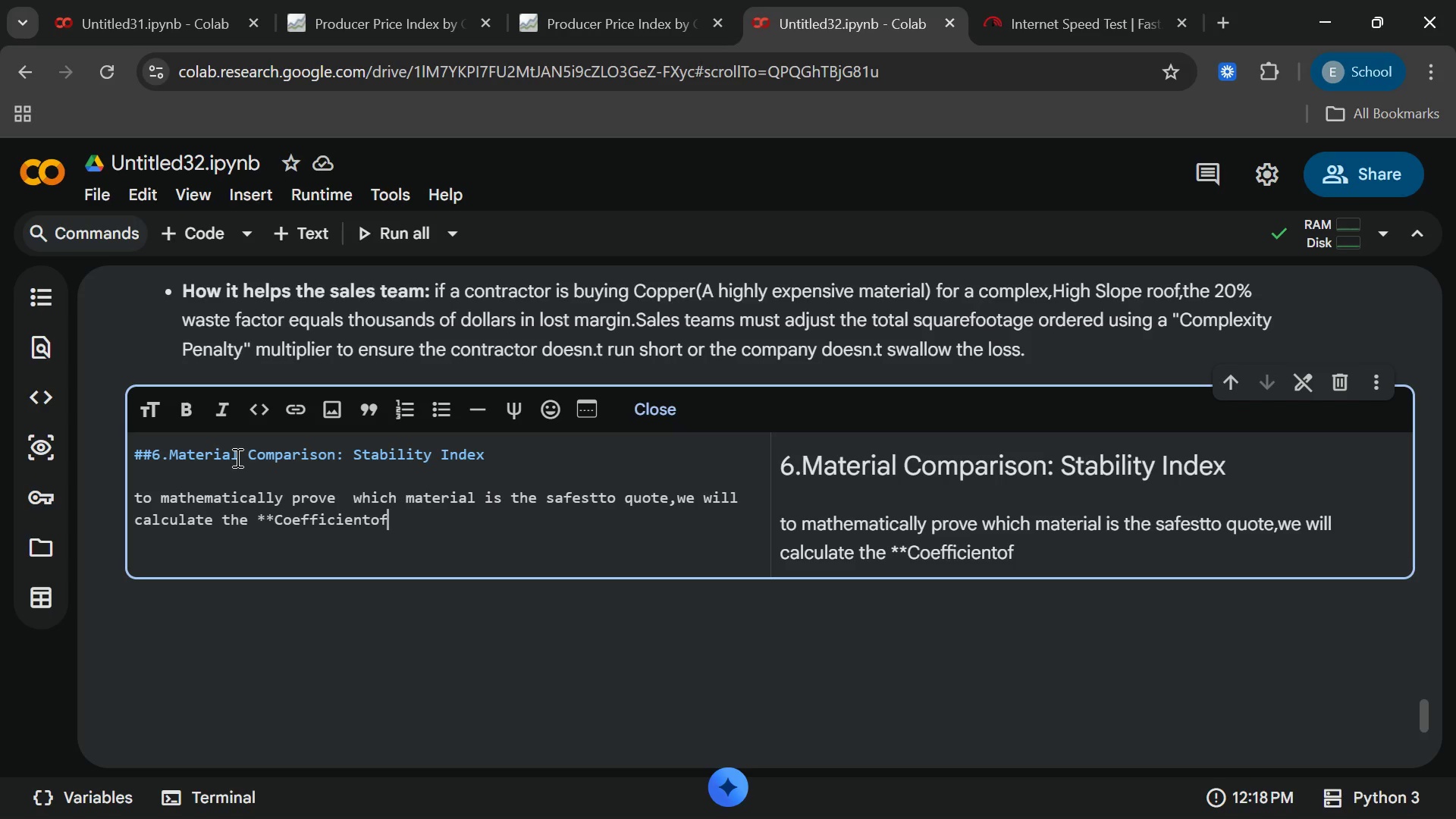 
key(ArrowLeft)
 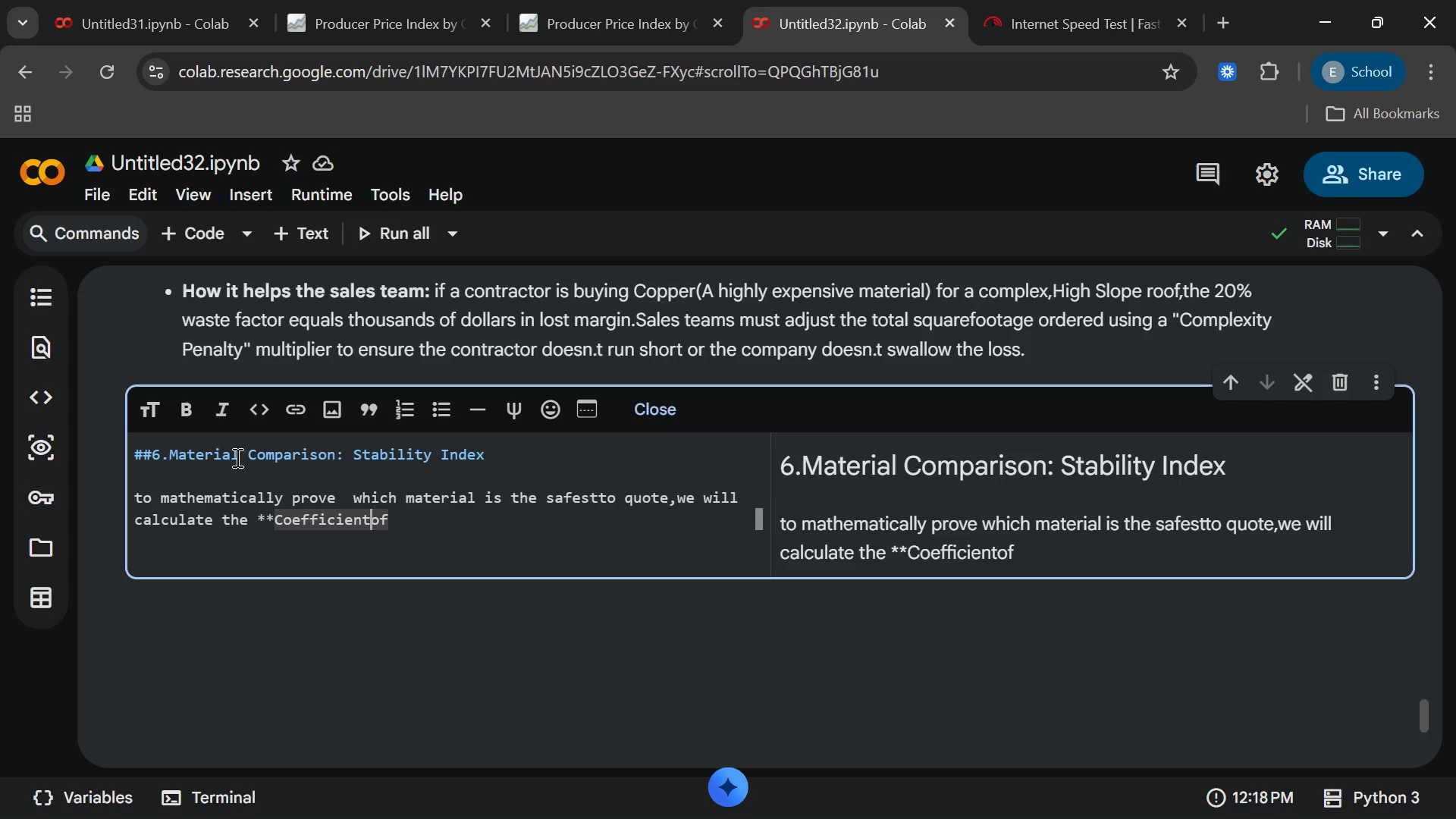 
key(ArrowLeft)
 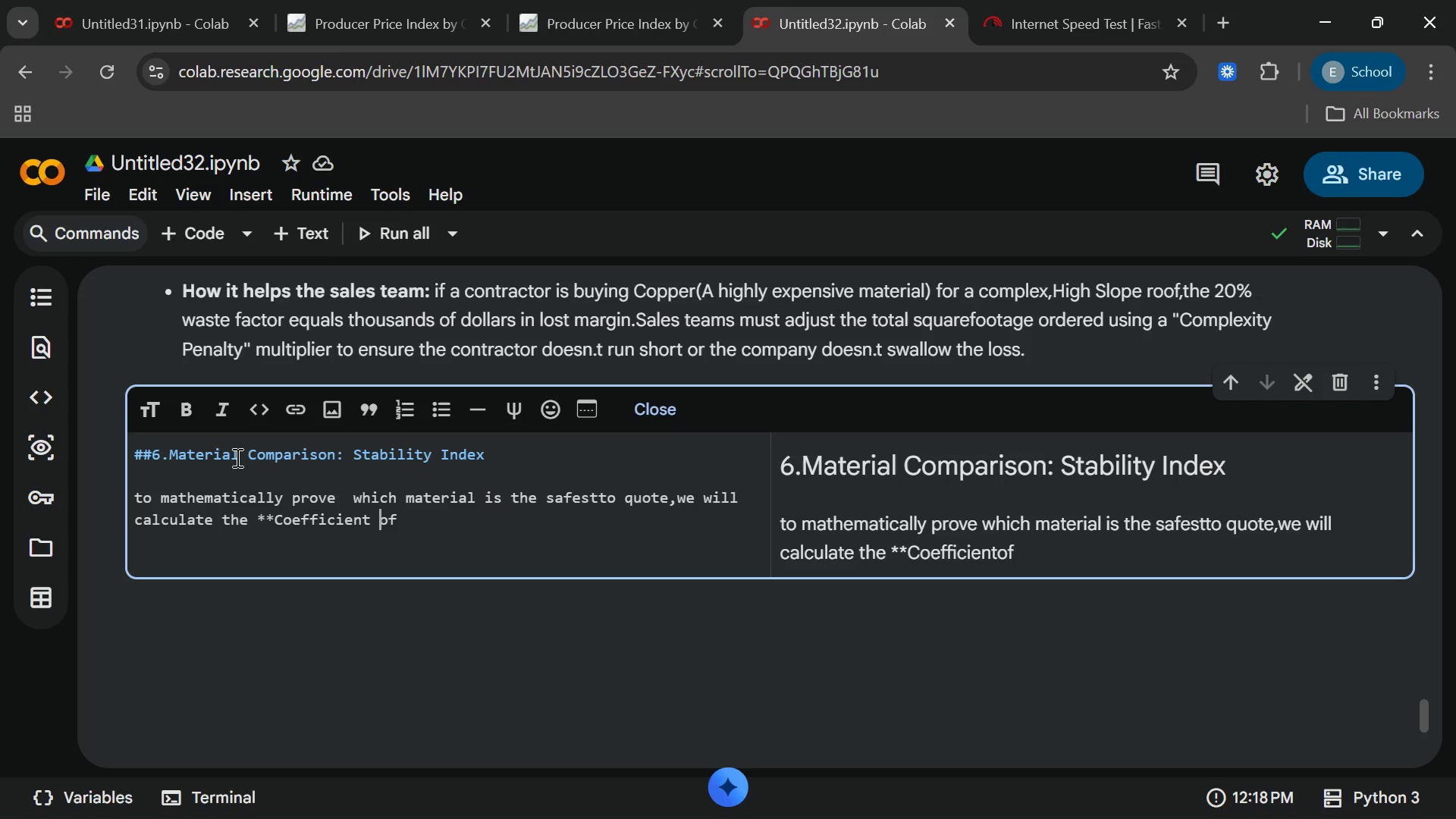 
type( [End] Variation)
 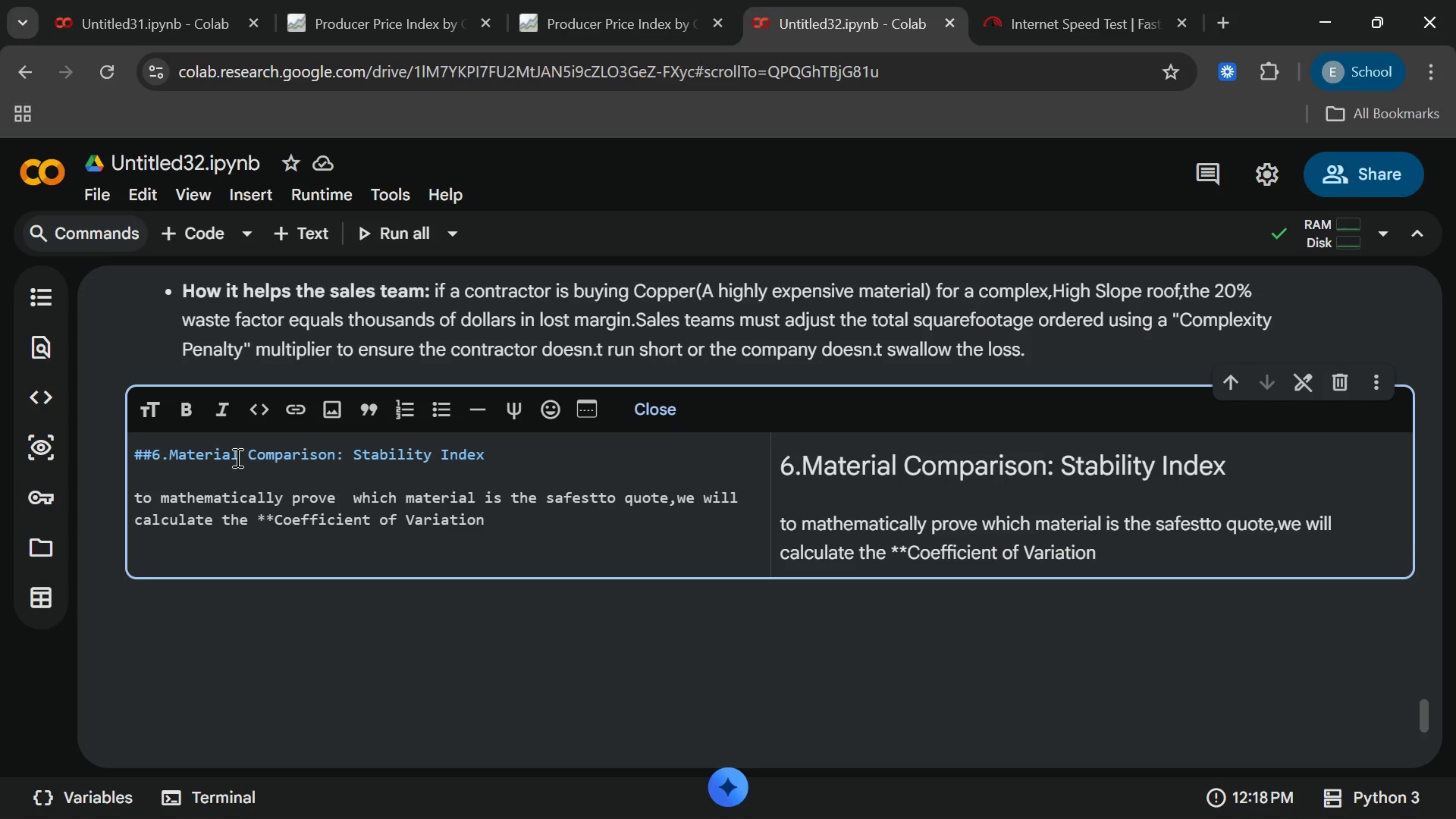 
type( ())
 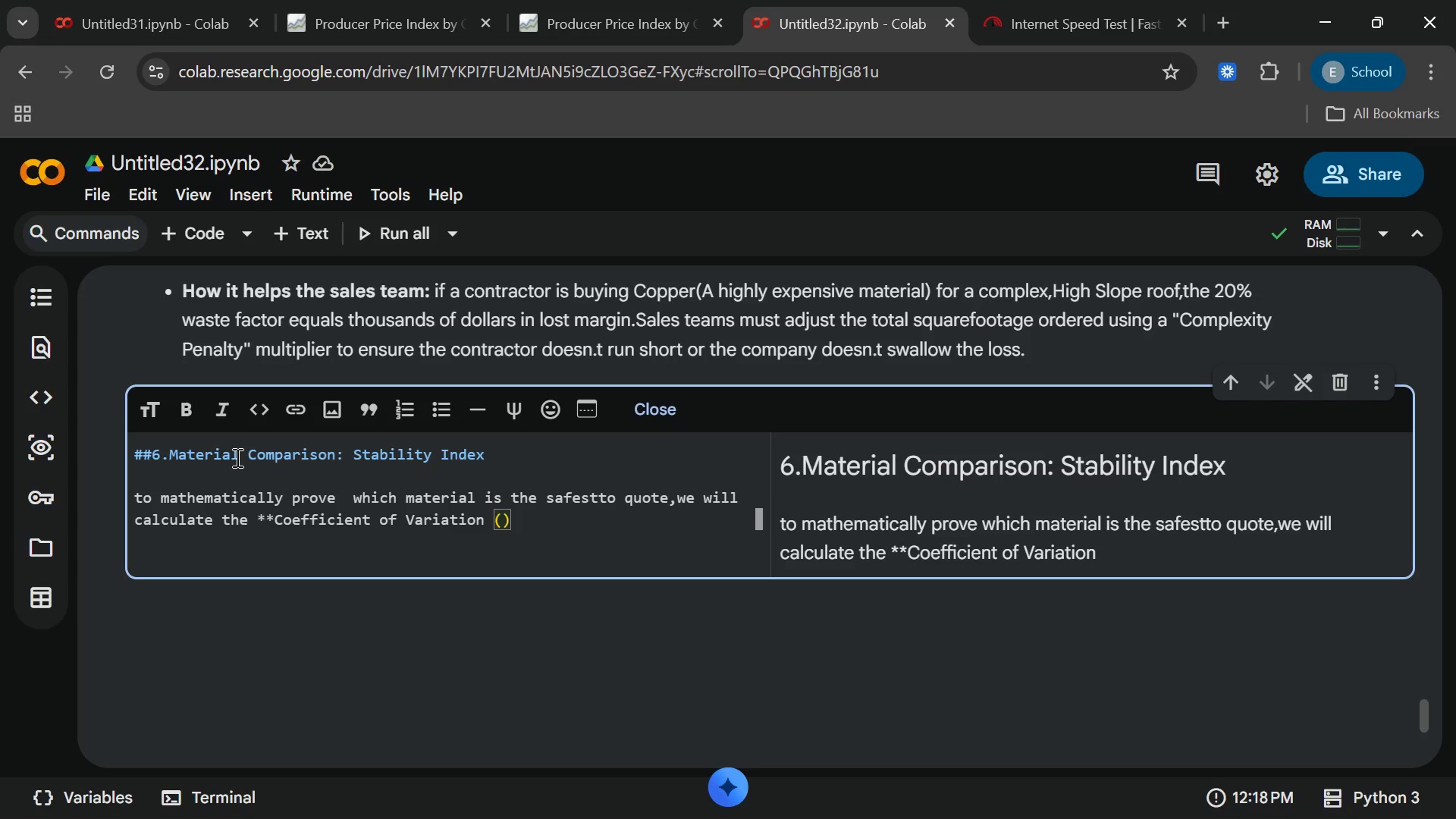 
key(Control+ControlRight)
 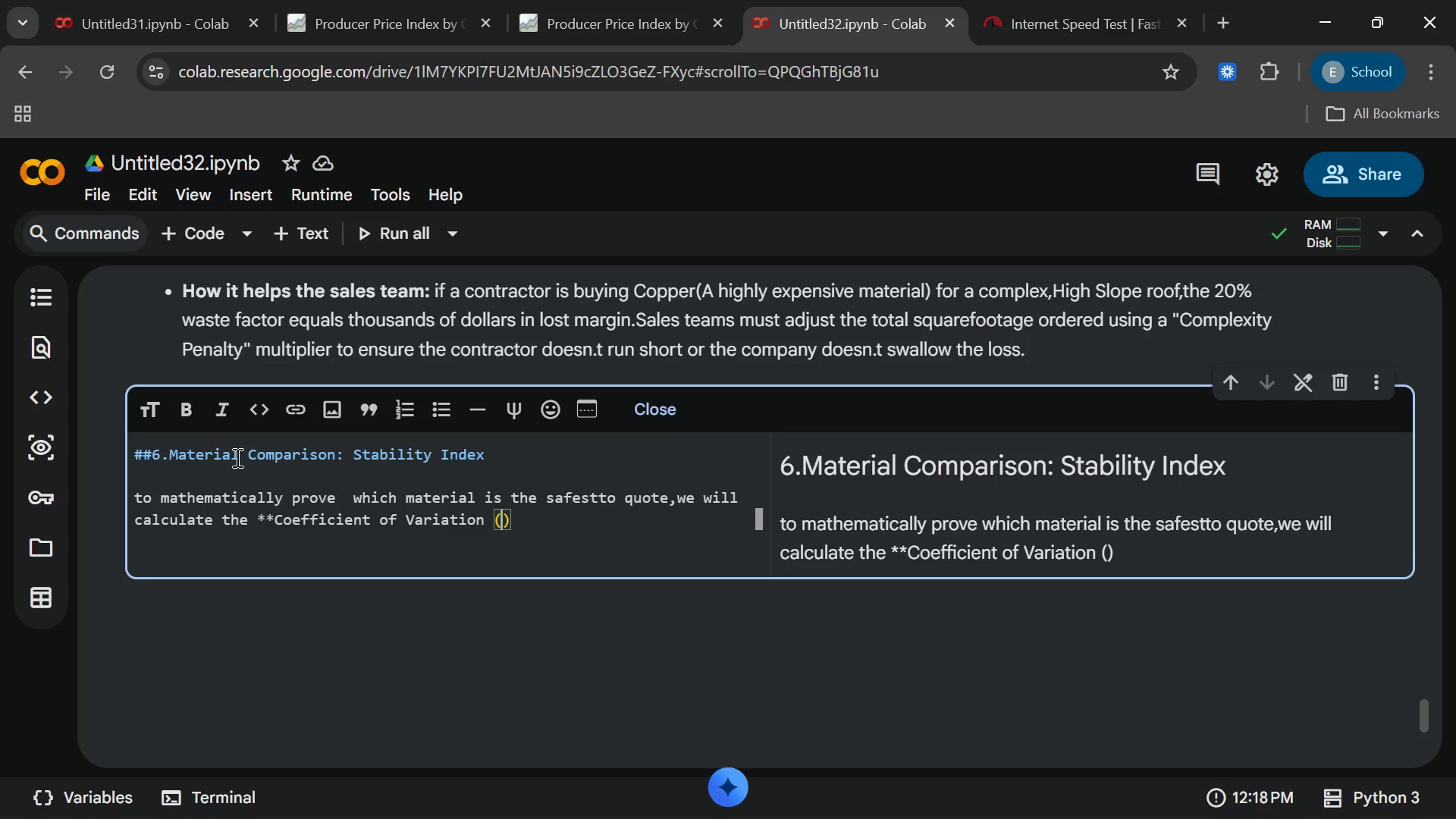 
key(ArrowLeft)
 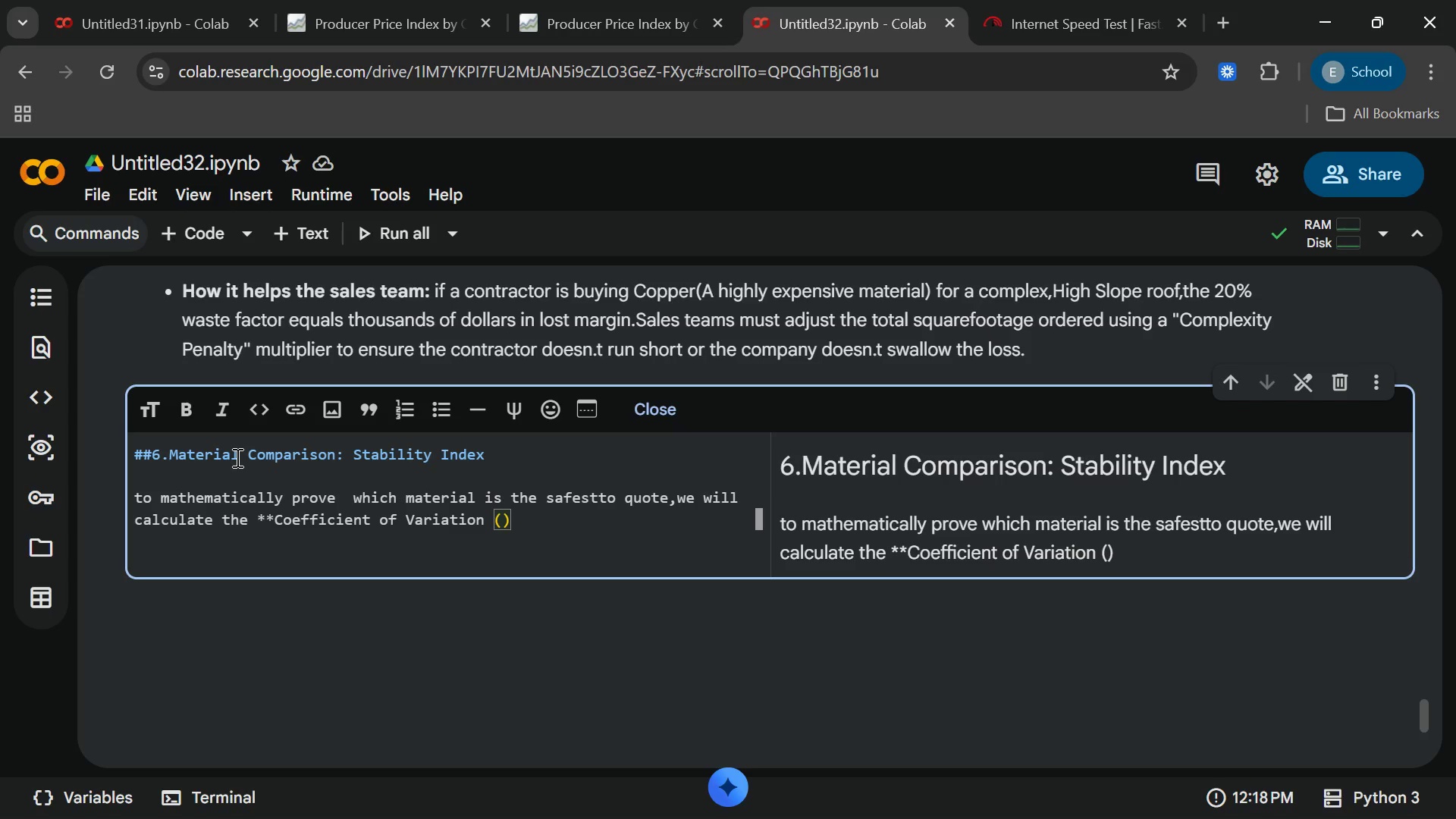 
key(Tab)
type(CV)
key(Tab)
 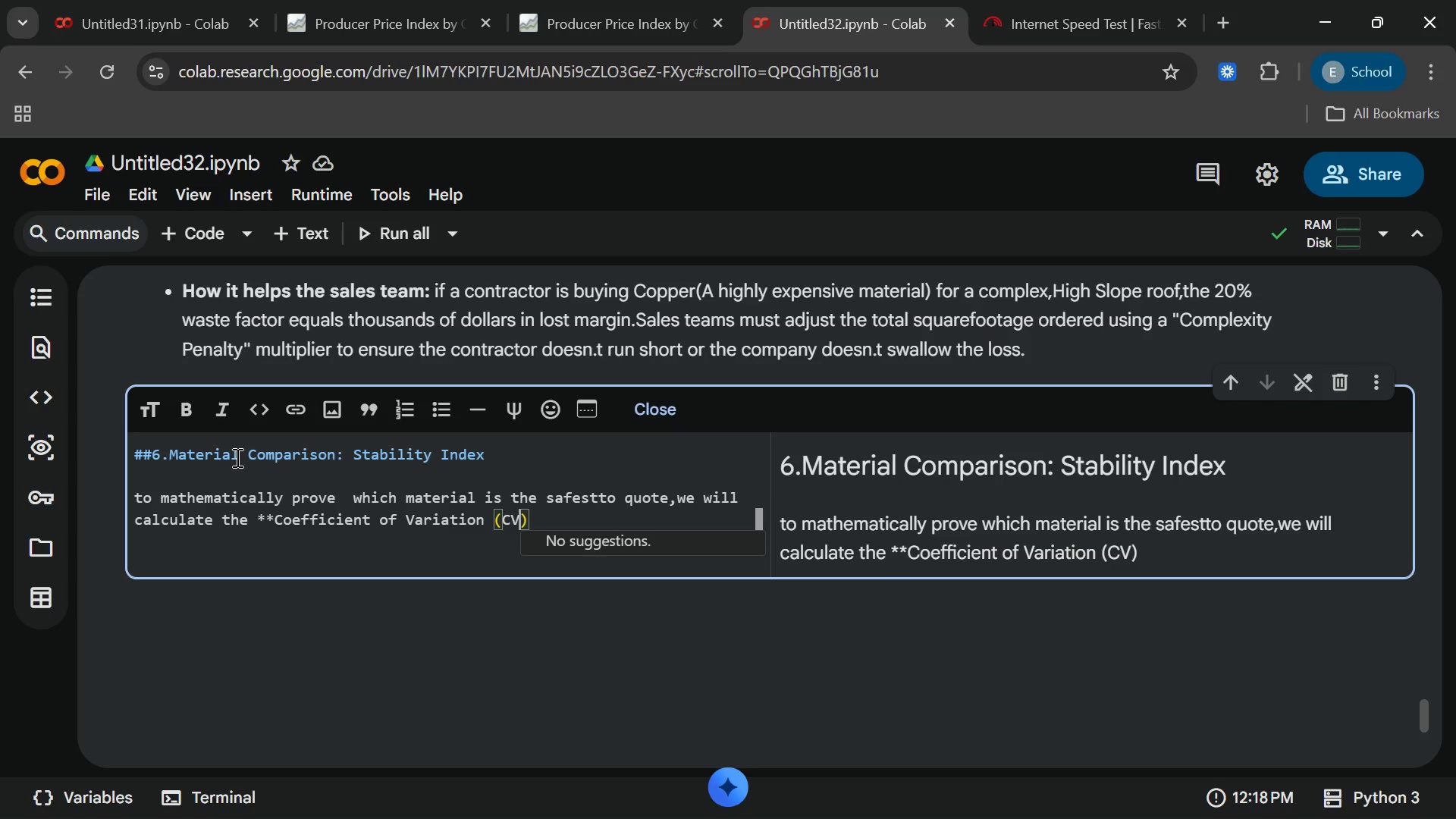 
key(ArrowRight)
 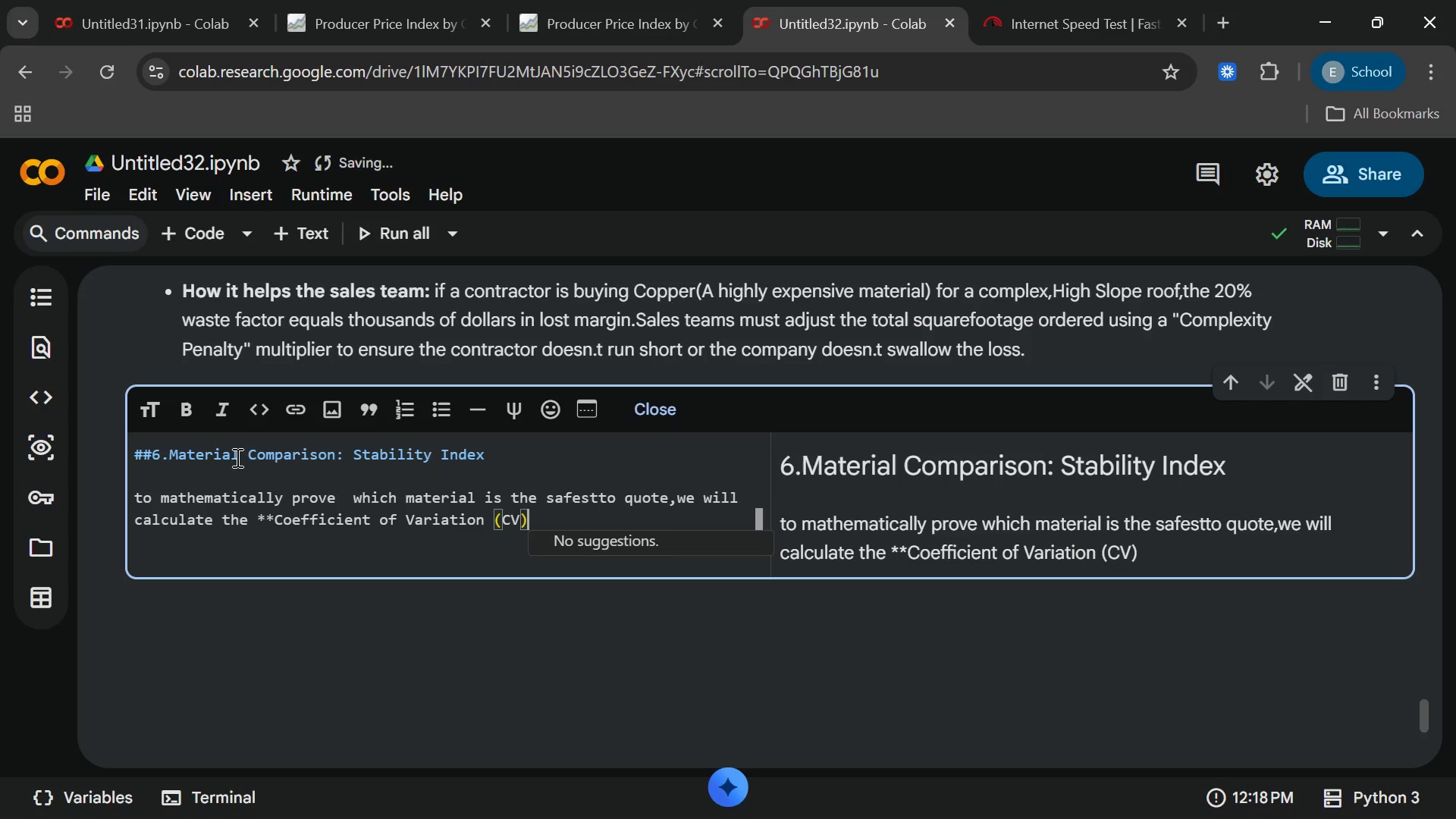 
type(** for ea)
 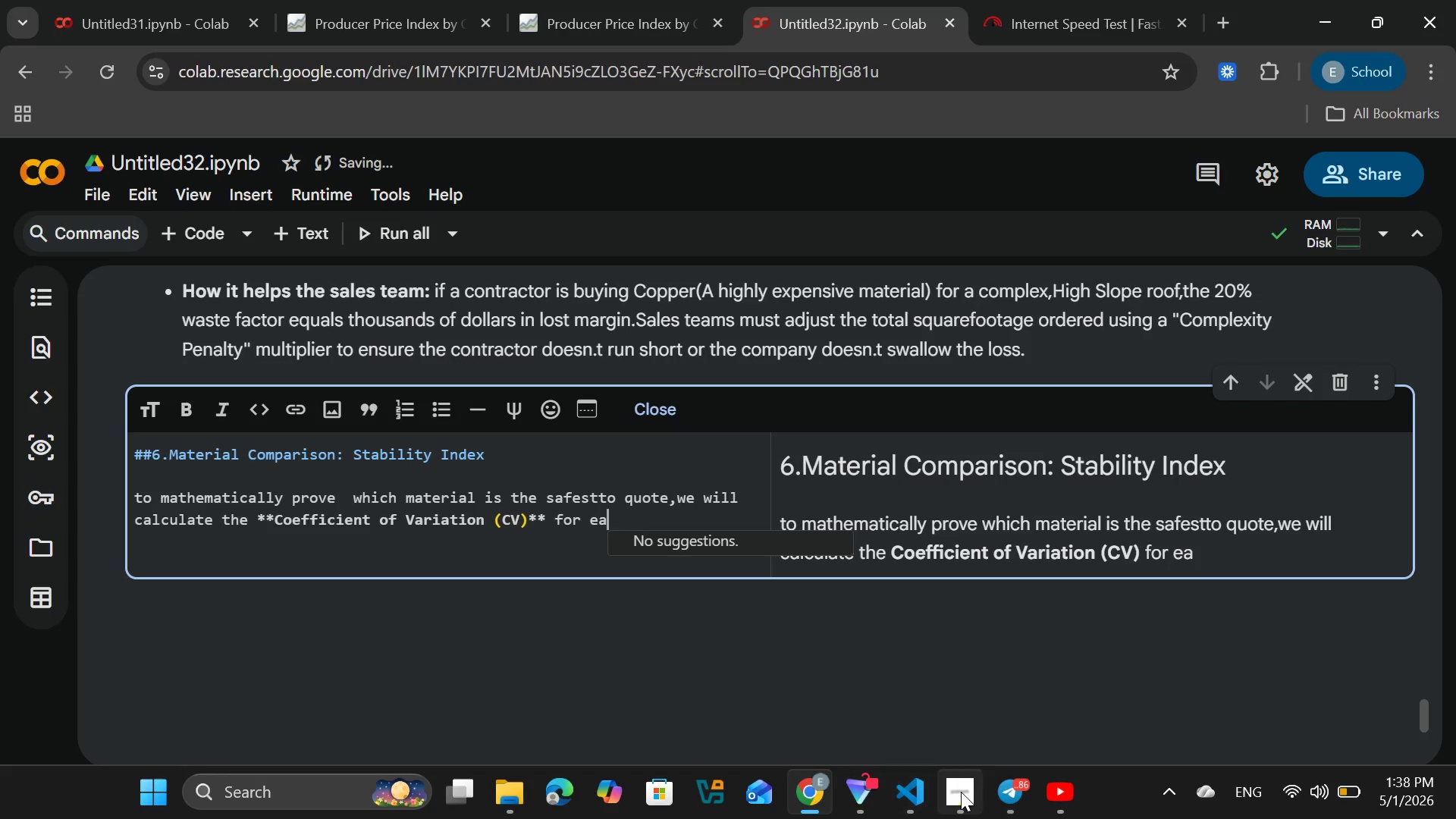 
left_click([961, 792])